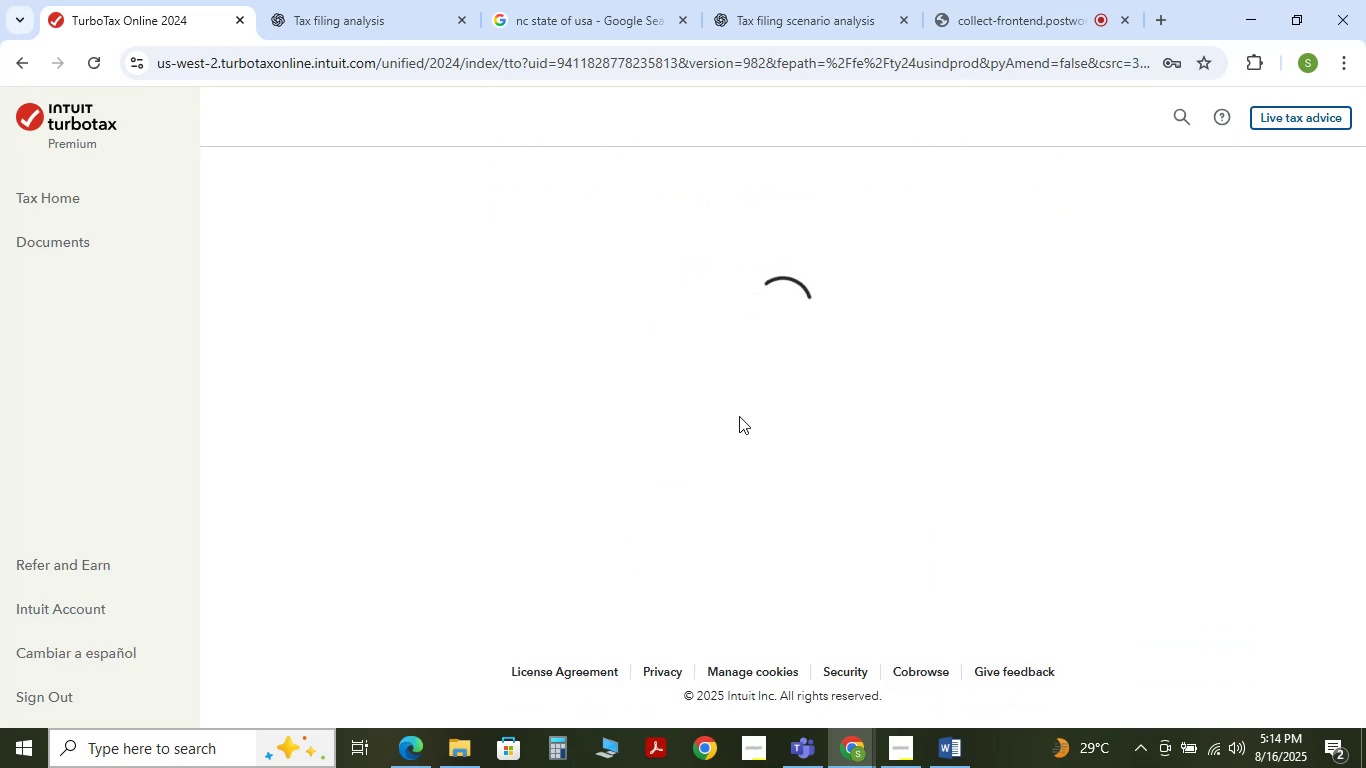 
wait(12.62)
 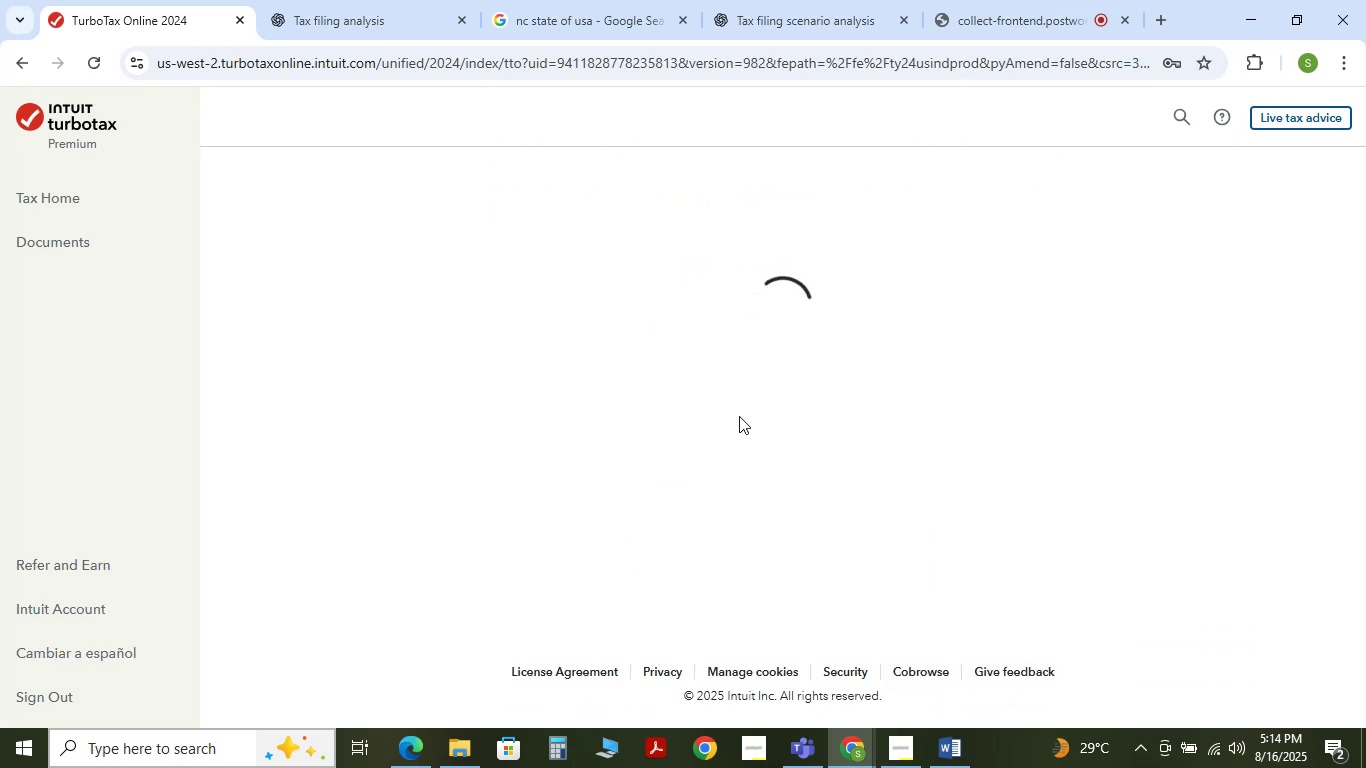 
left_click([466, 394])
 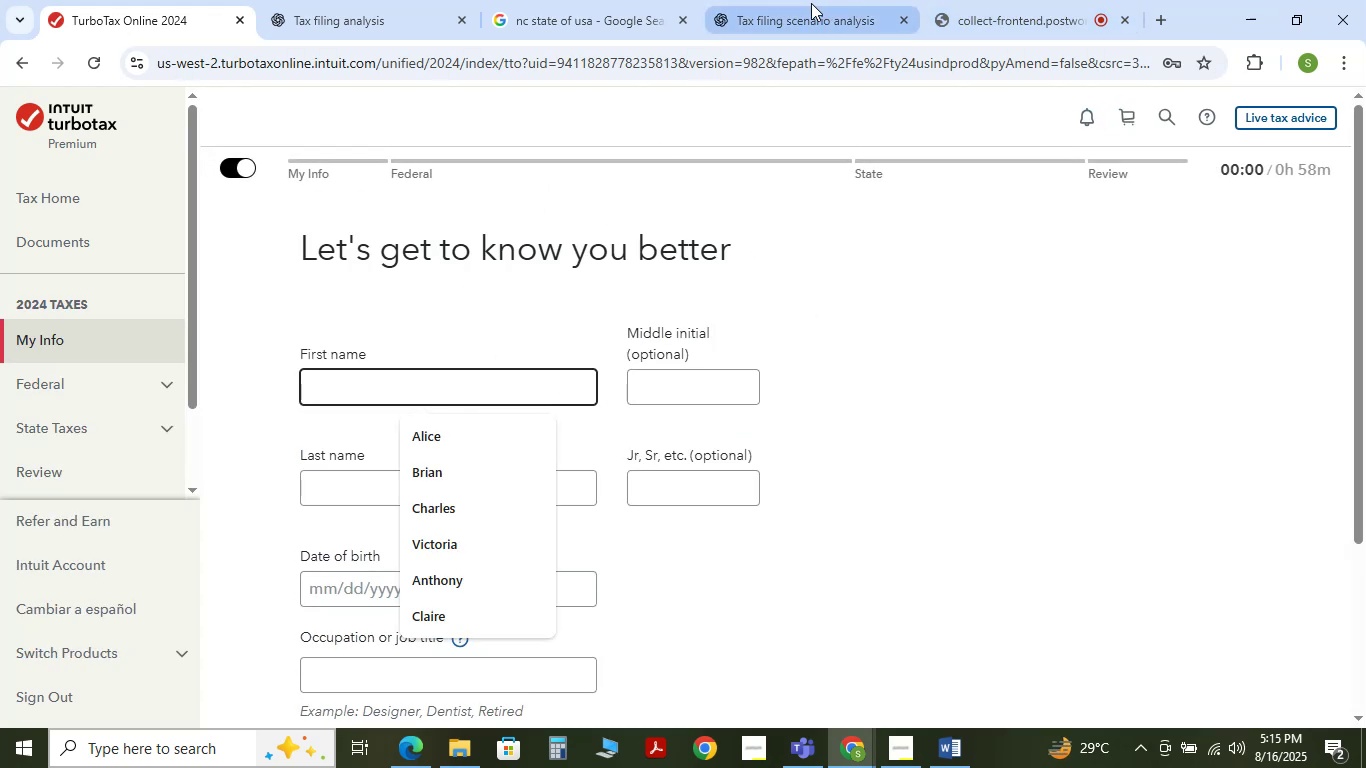 
left_click([810, 3])
 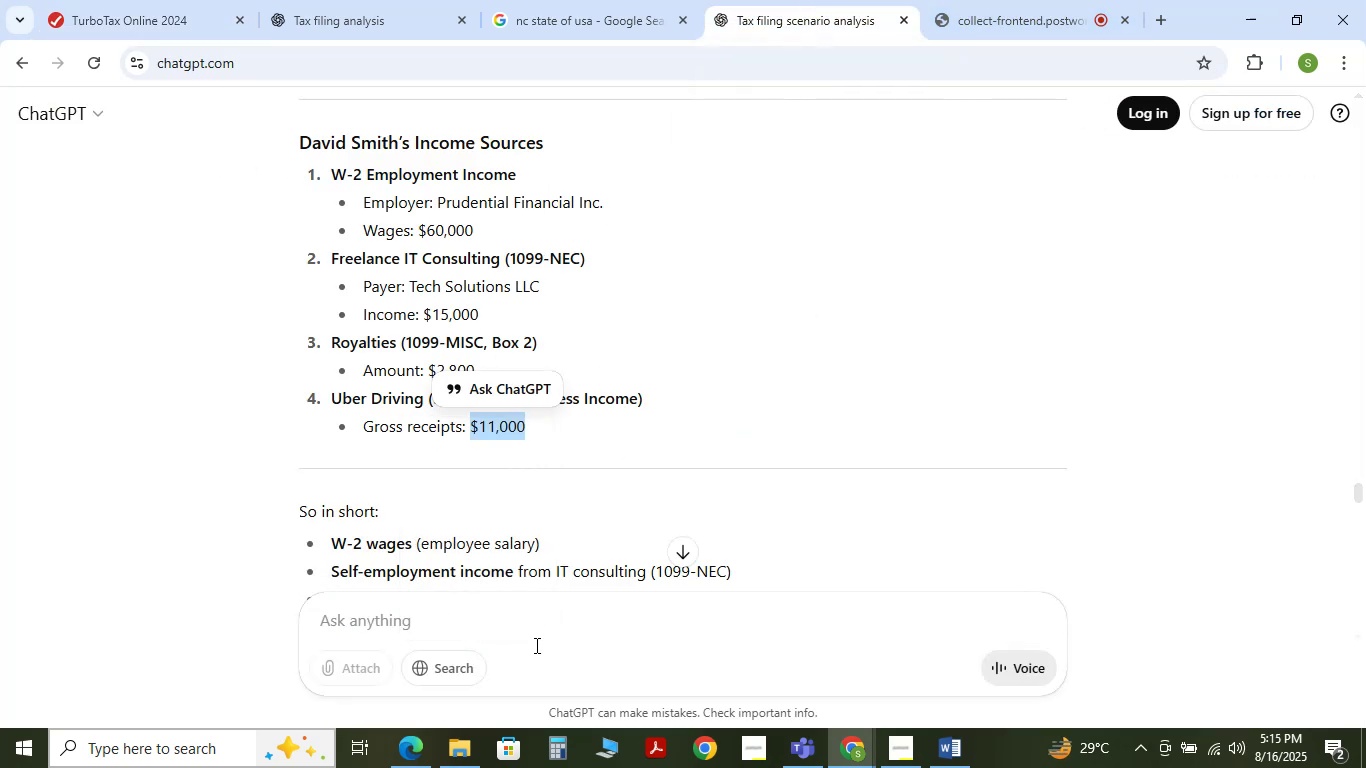 
left_click([546, 631])
 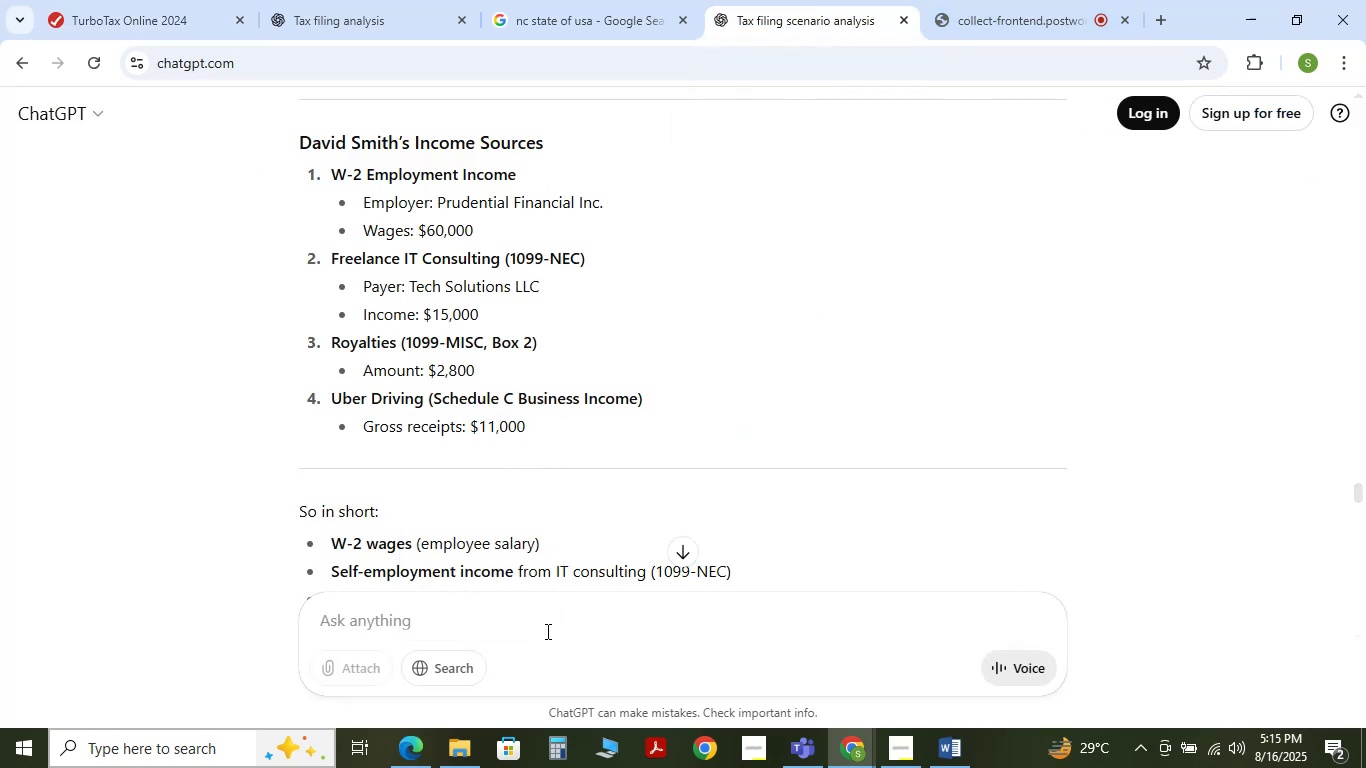 
type(povide david personal dtr)
key(Backspace)
type(a)
 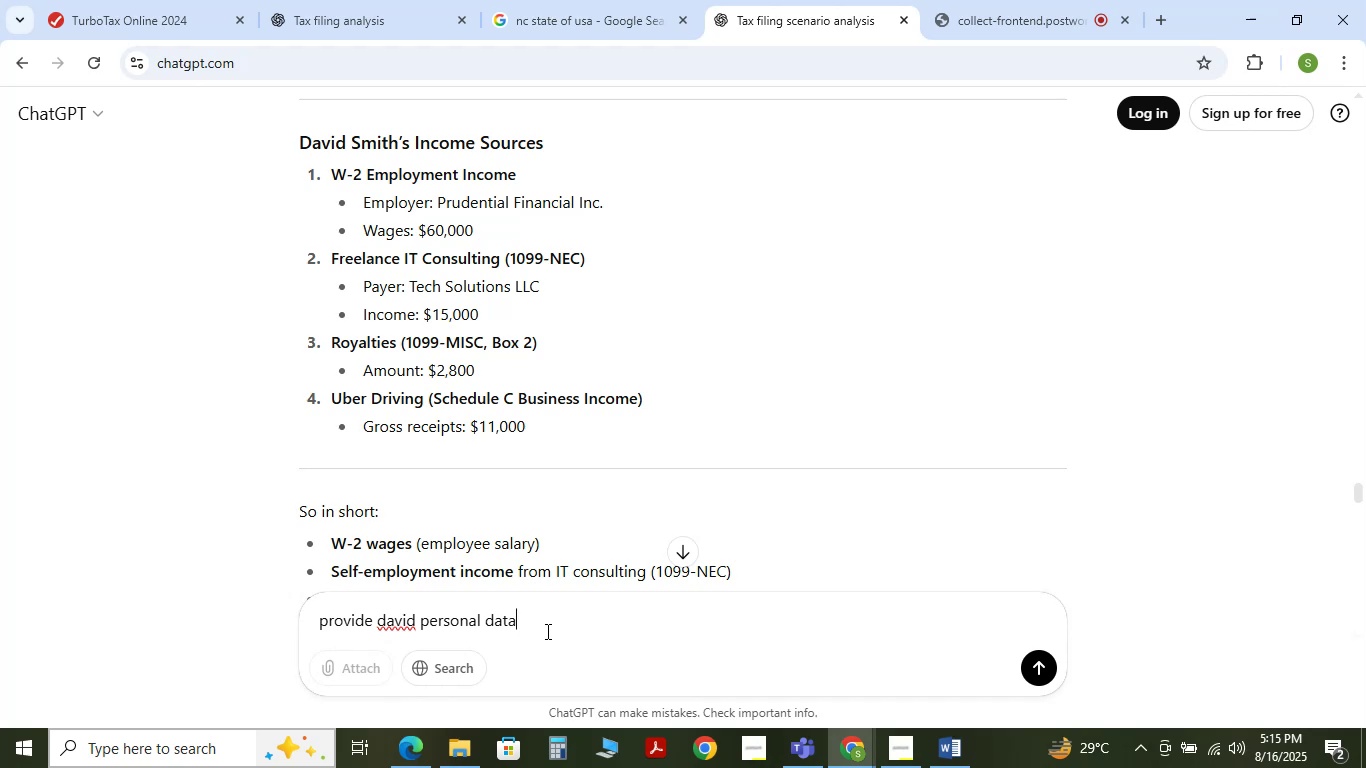 
key(Enter)
 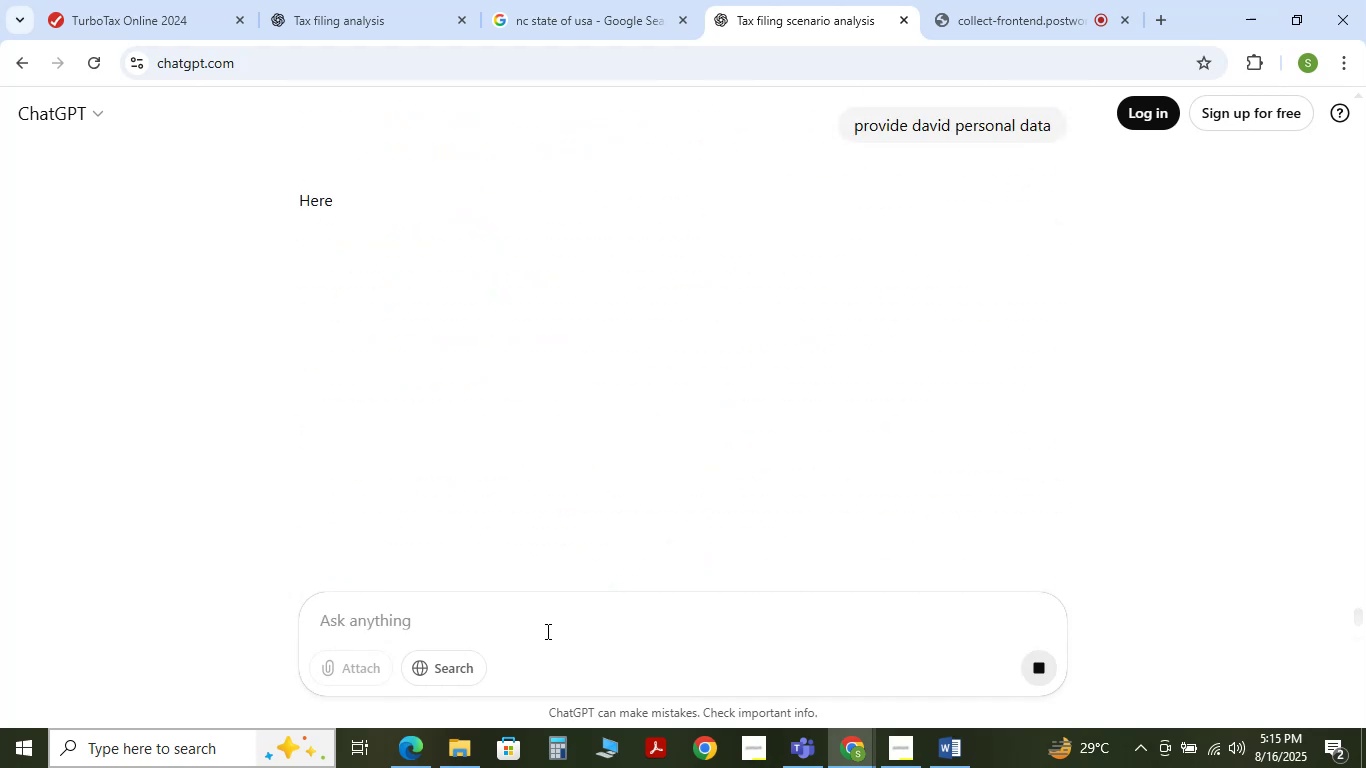 
wait(8.58)
 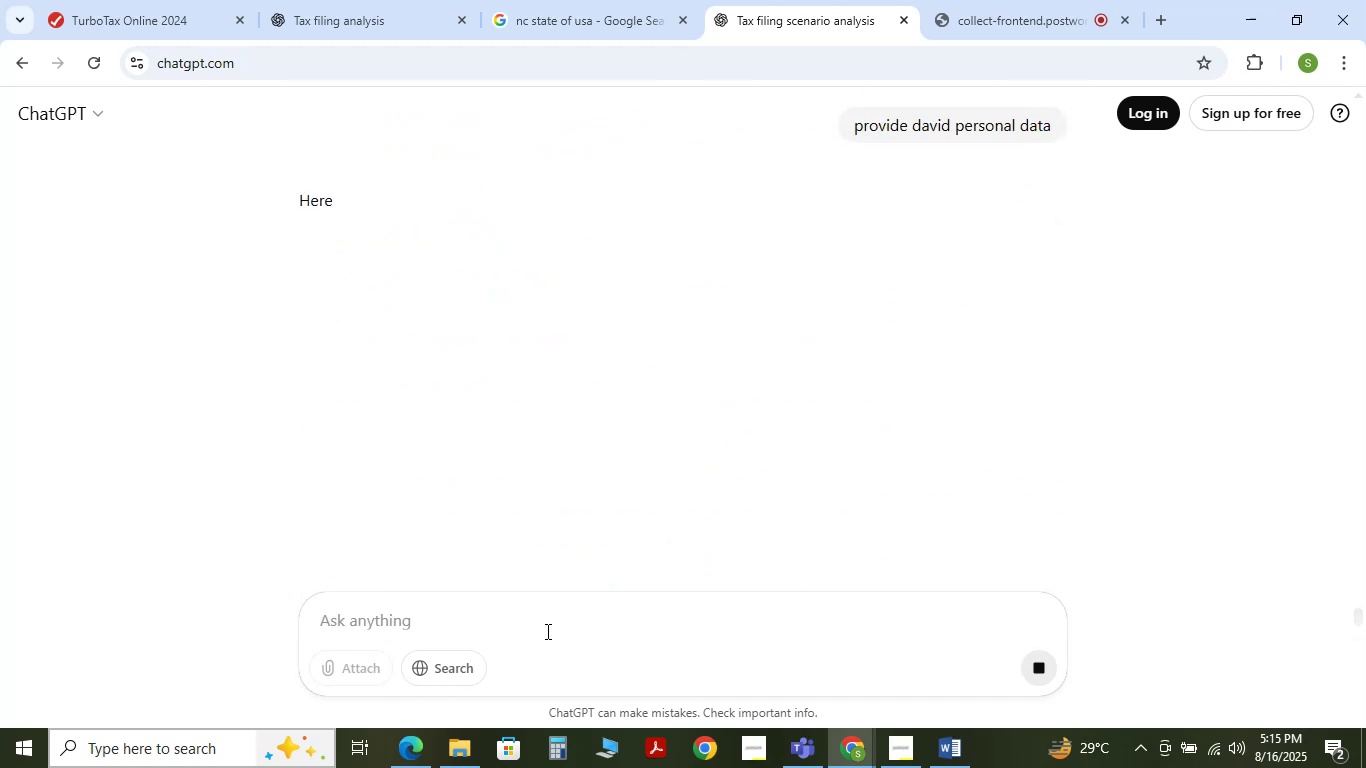 
left_click_drag(start_coordinate=[386, 318], to_coordinate=[476, 319])
 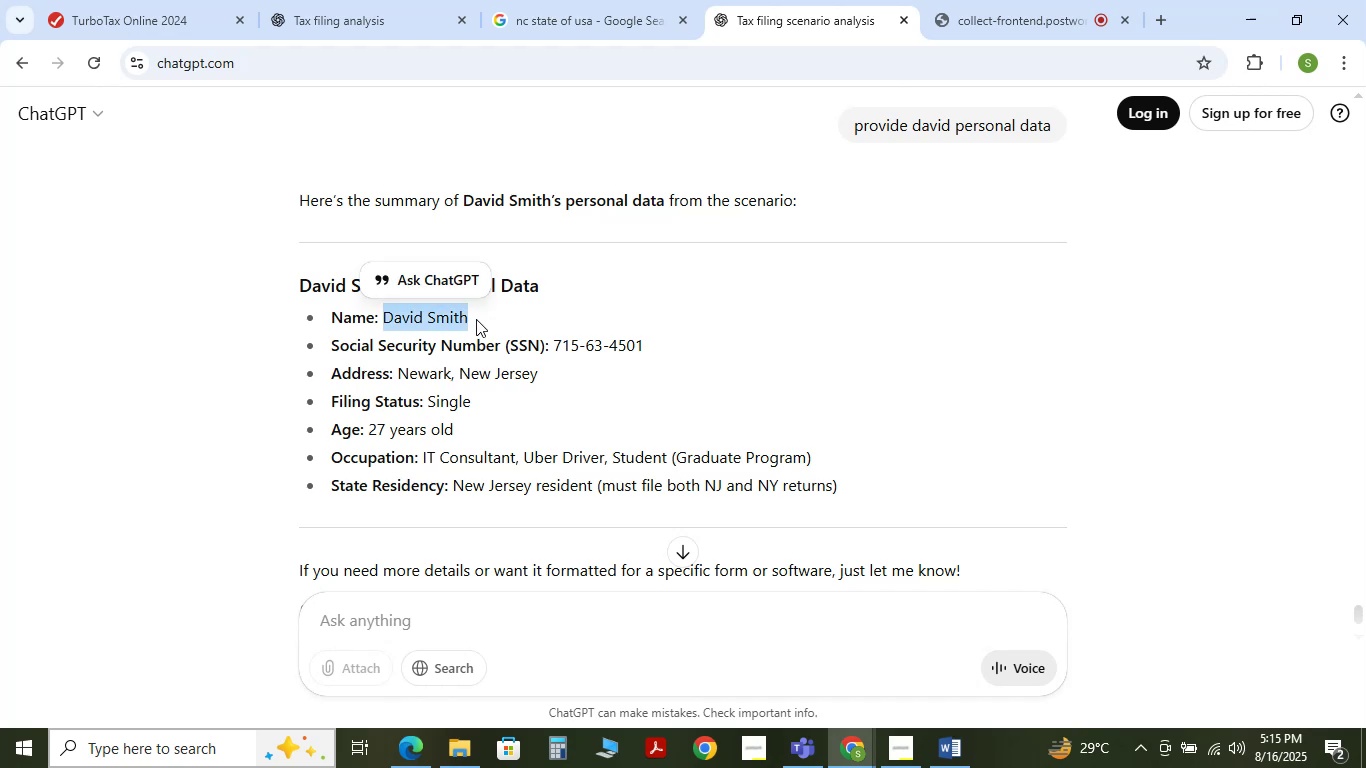 
key(Control+C)
 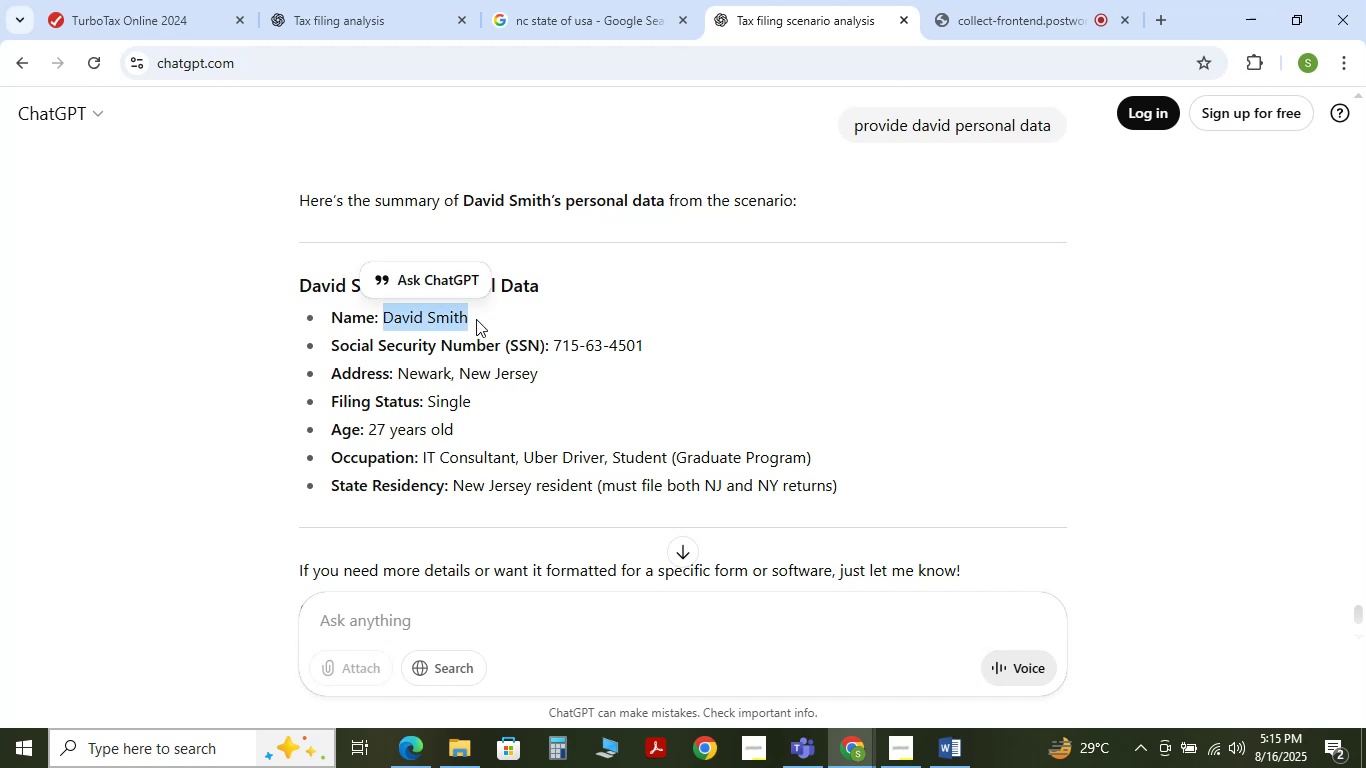 
key(Control+C)
 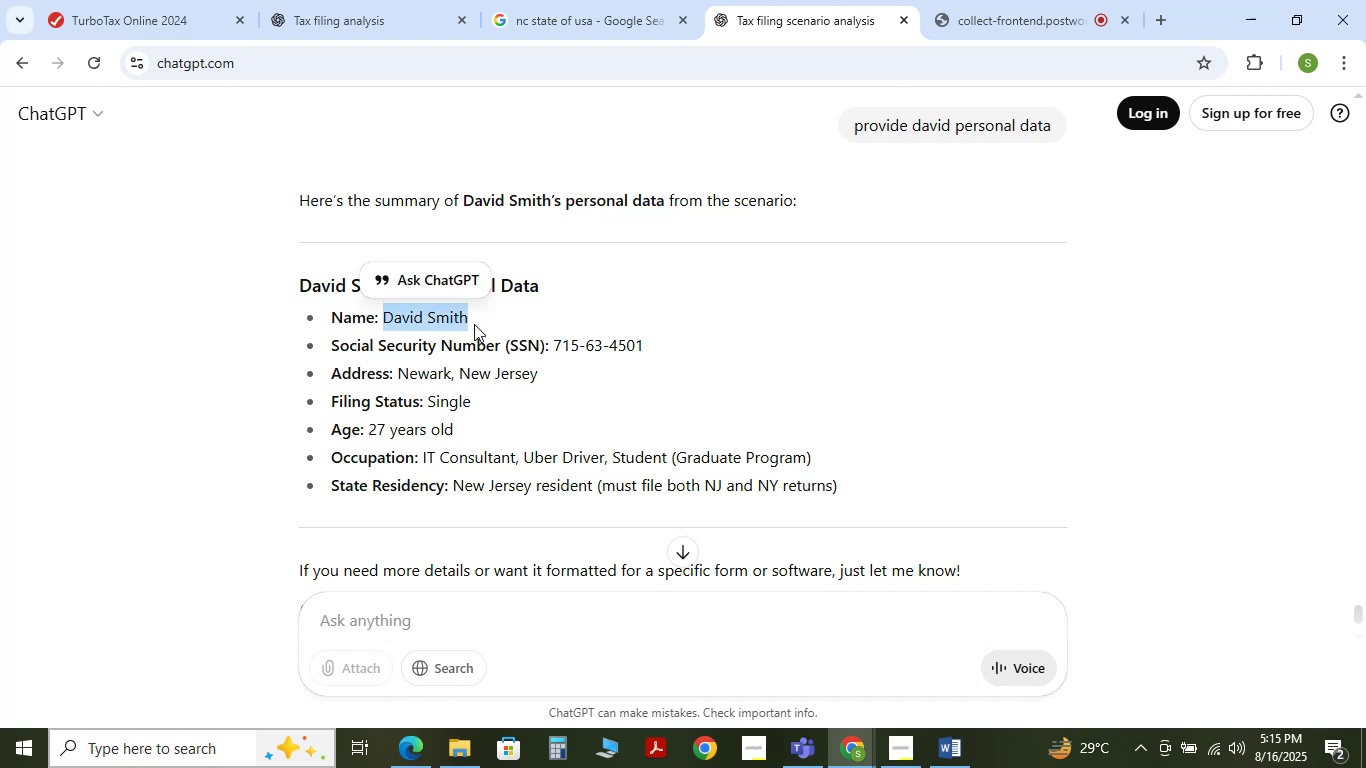 
key(Alt+Tab)
 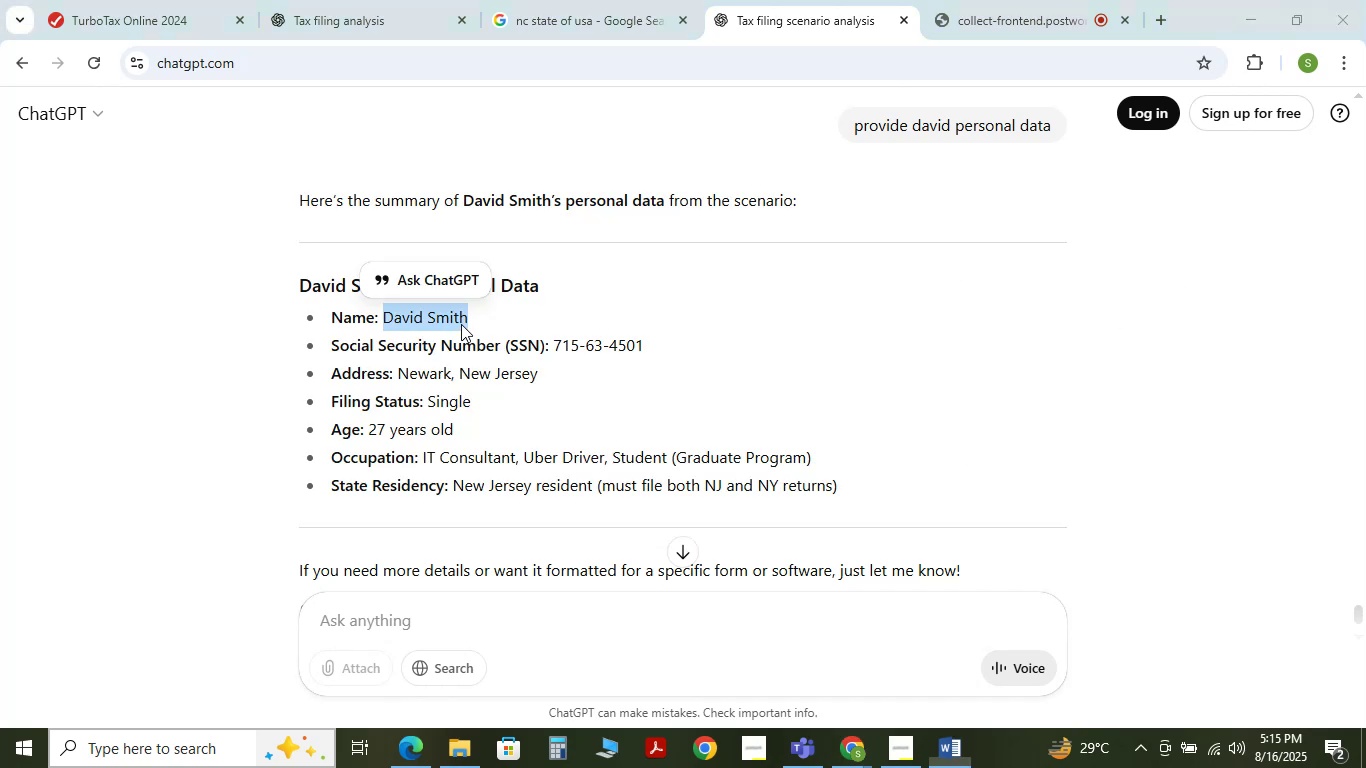 
key(Alt+AltLeft)
 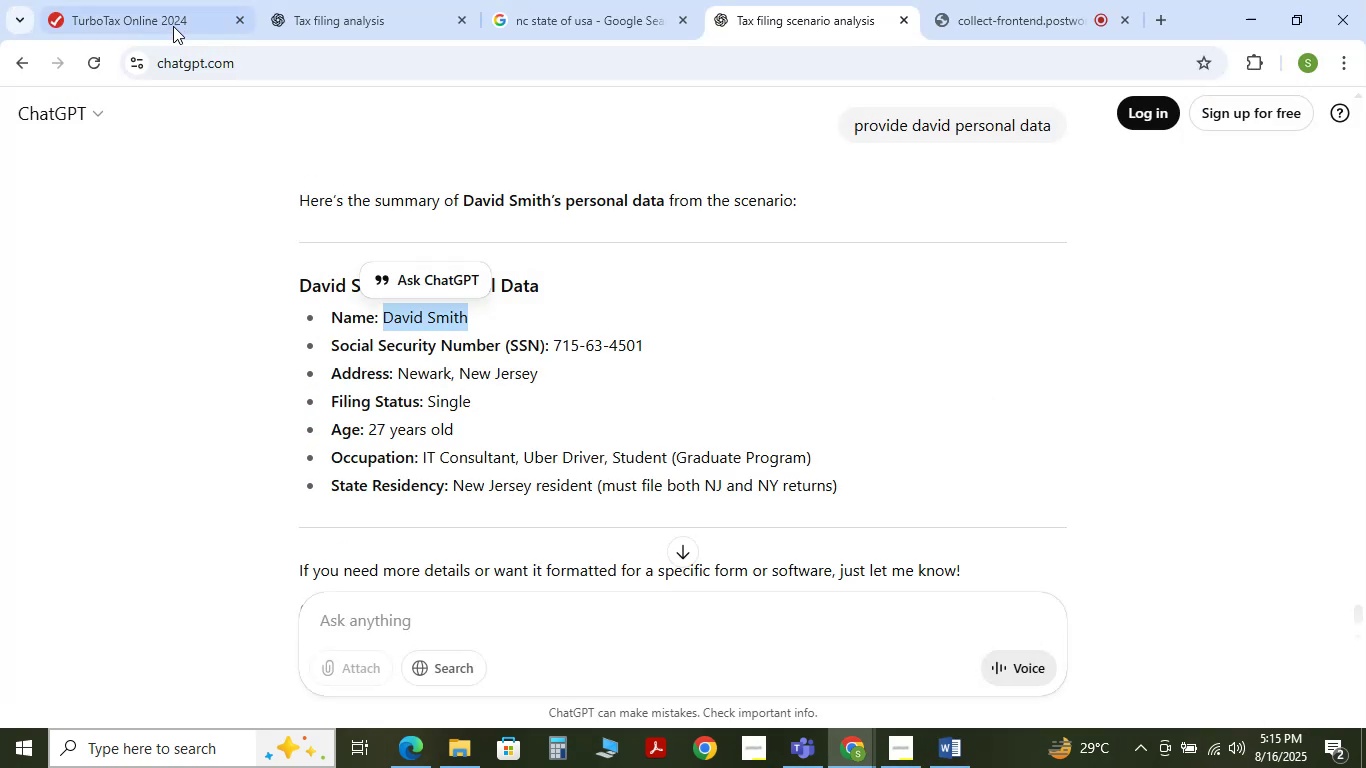 
key(Alt+Tab)
 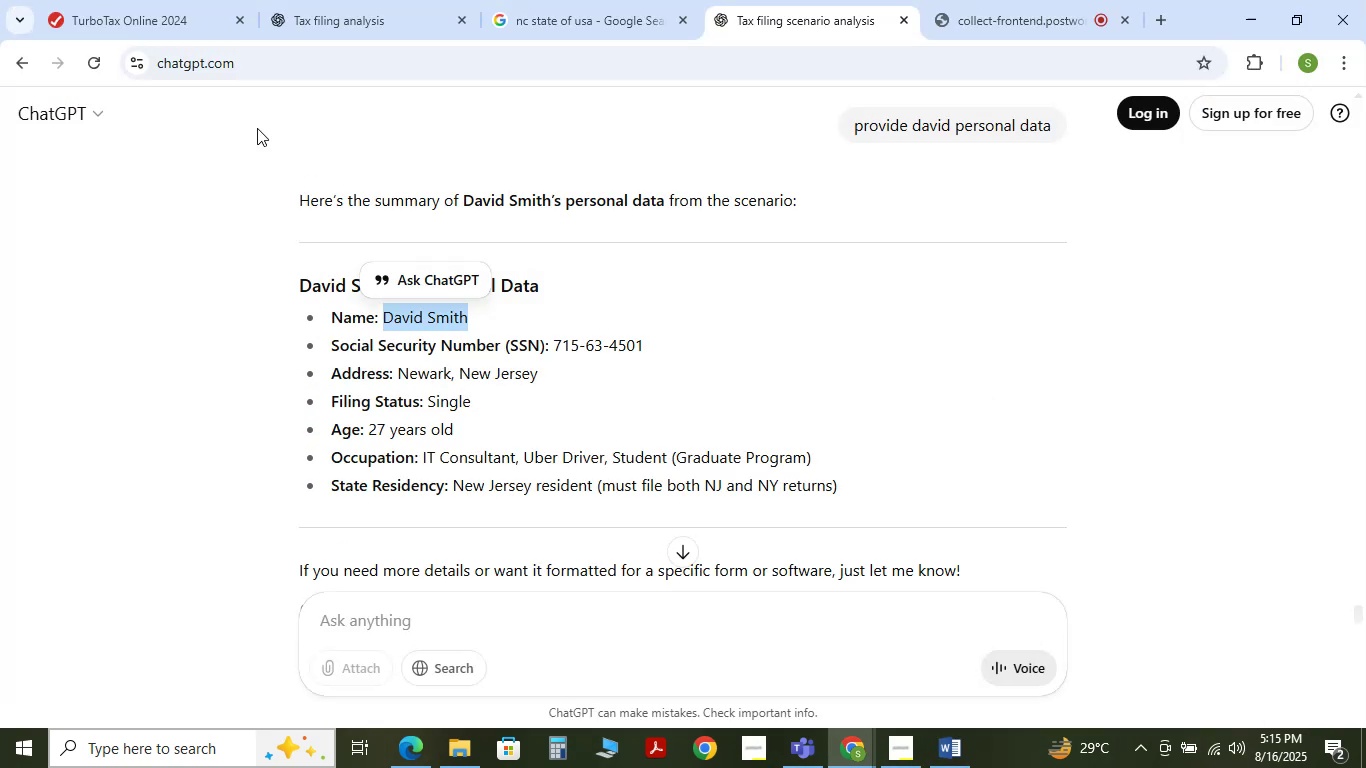 
left_click([169, 21])
 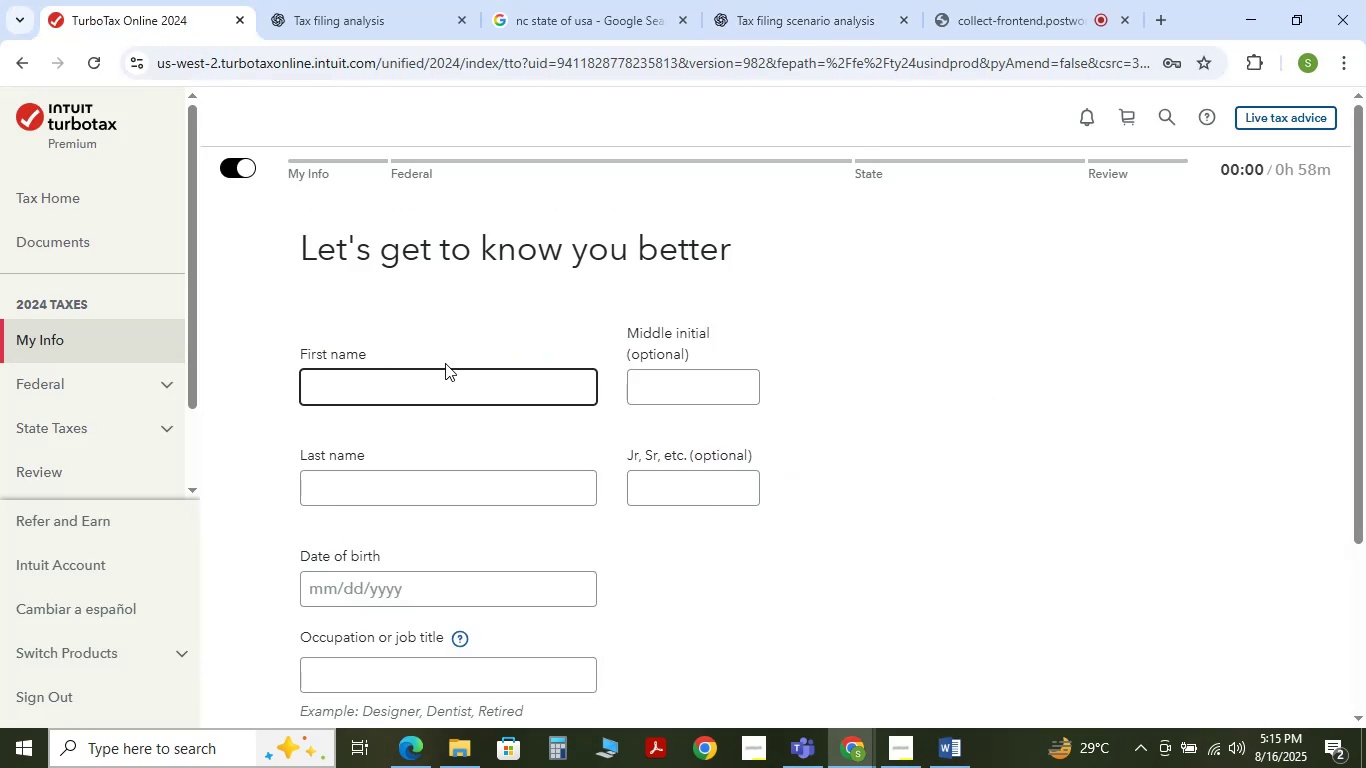 
key(Control+V)
 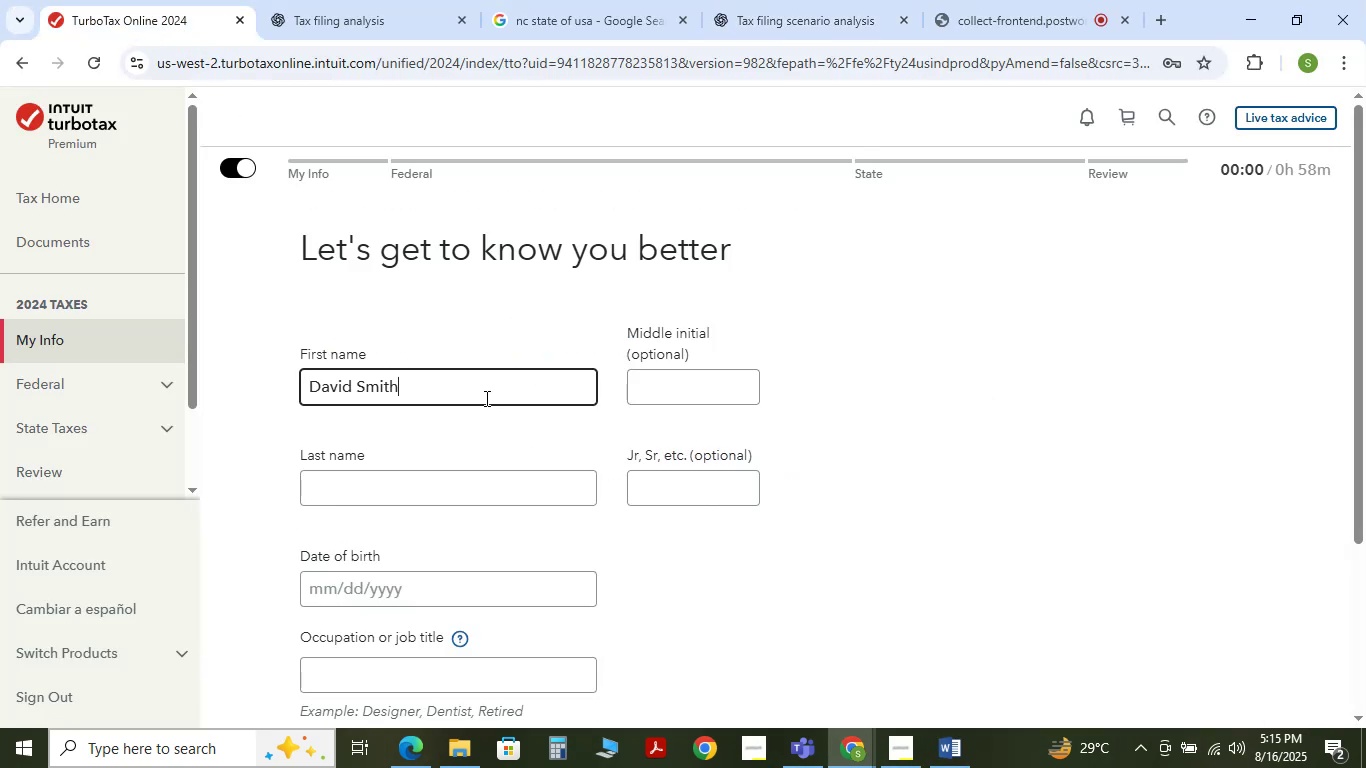 
left_click_drag(start_coordinate=[471, 395], to_coordinate=[358, 394])
 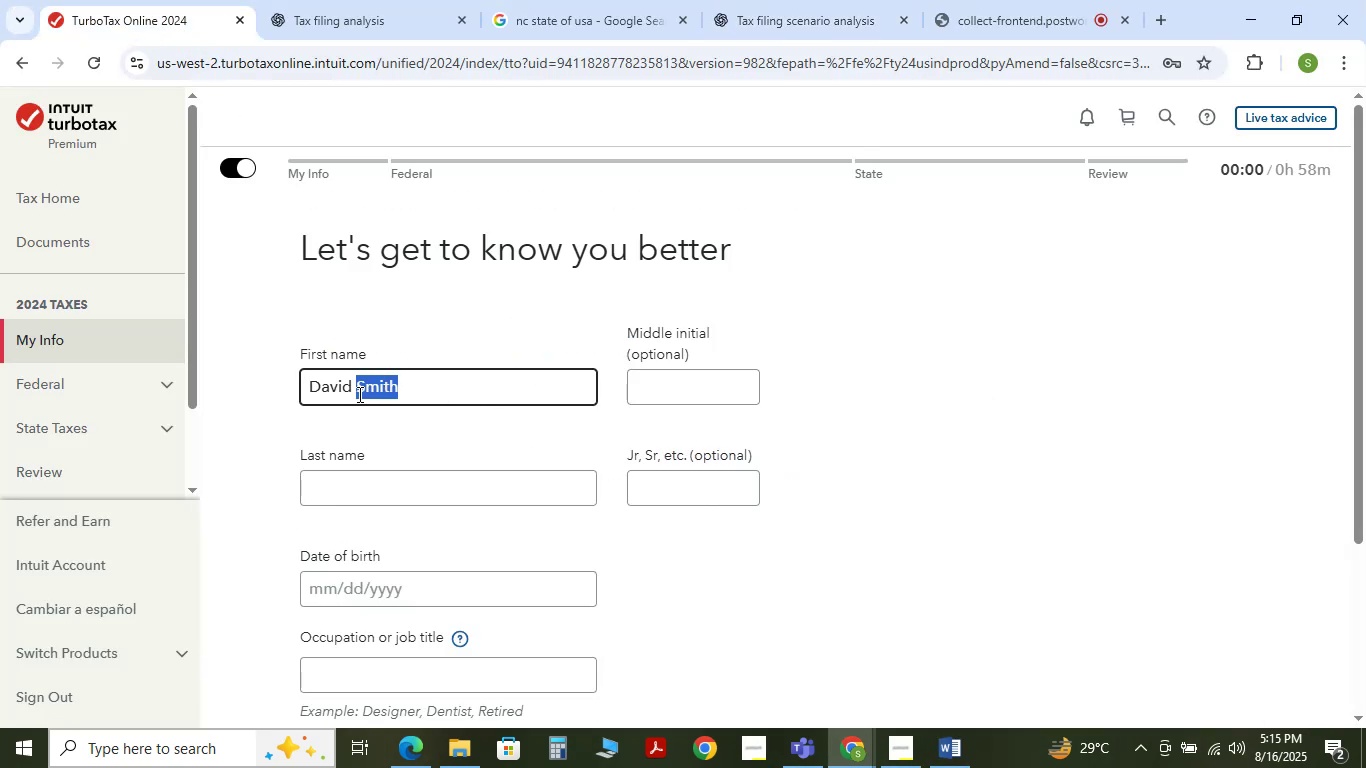 
key(Control+X)
 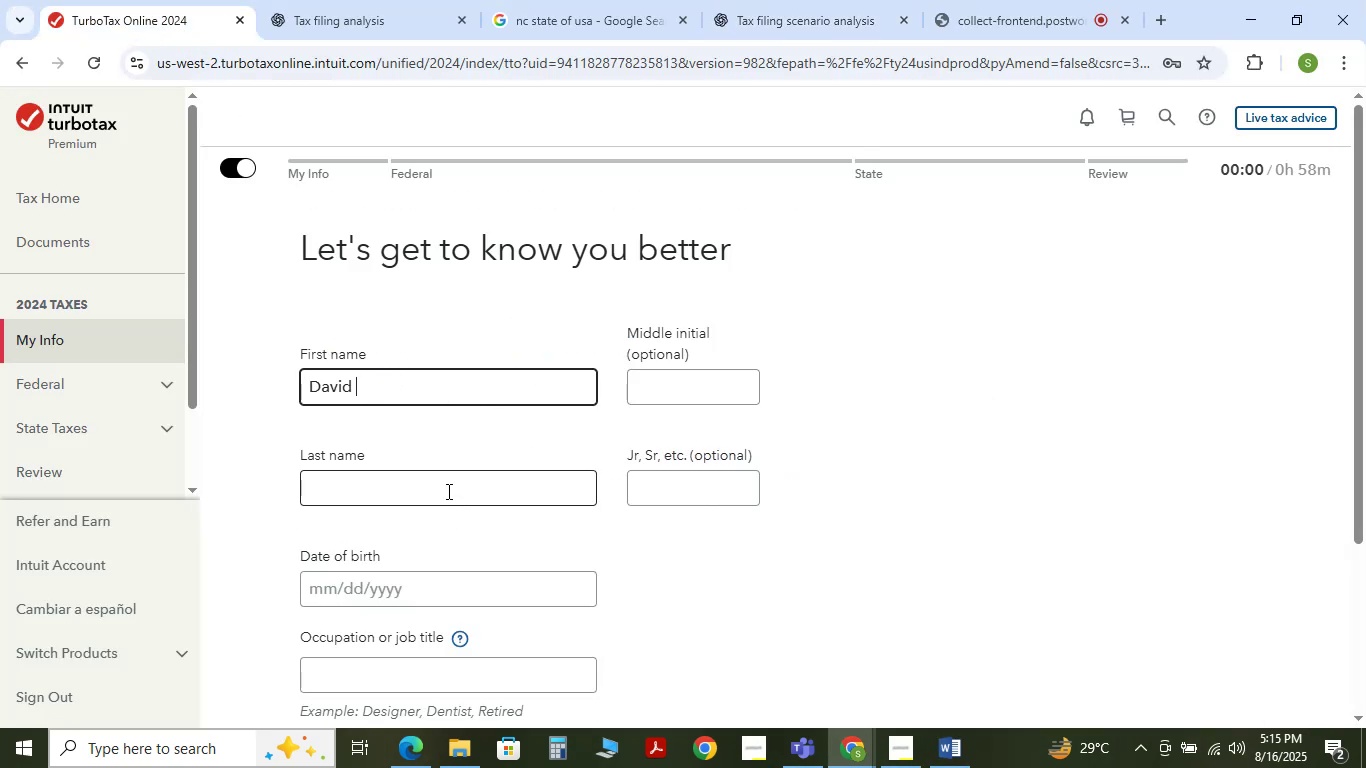 
left_click([446, 483])
 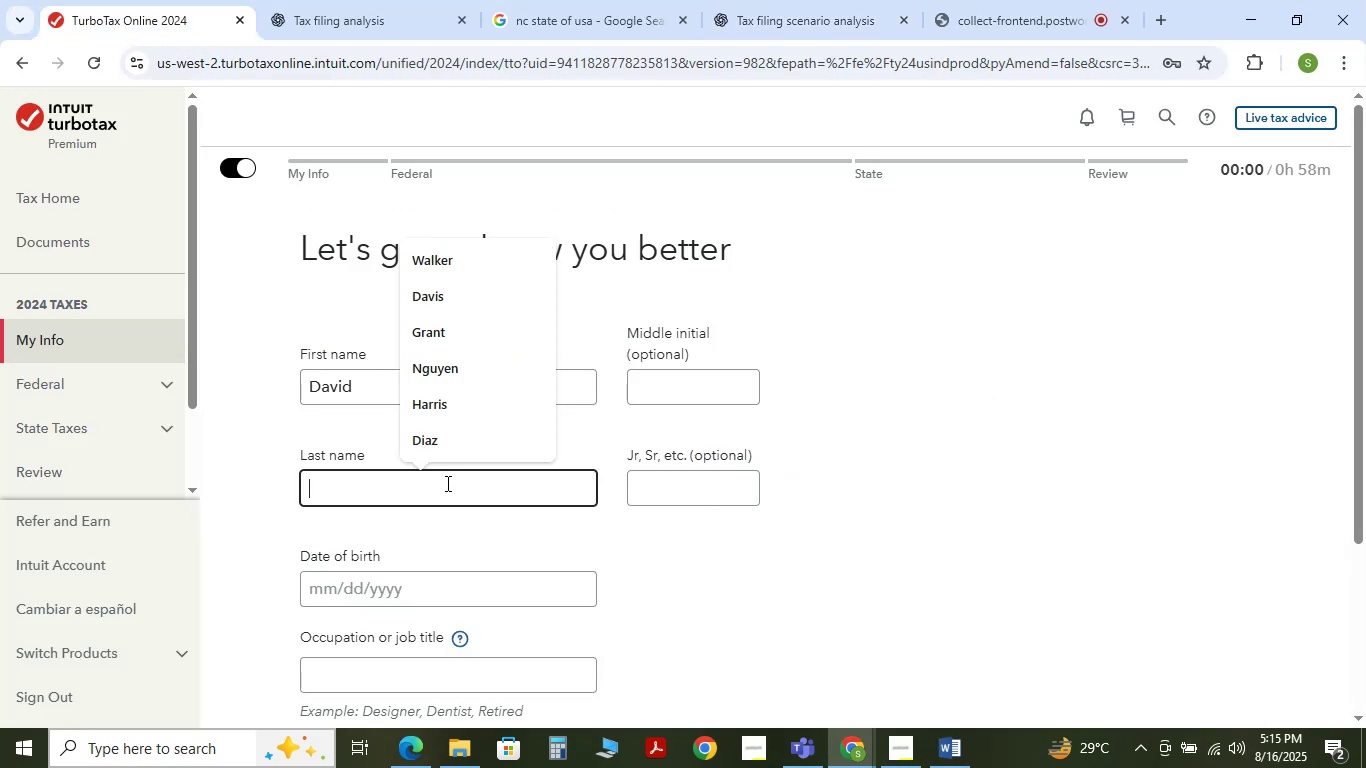 
key(Control+V)
 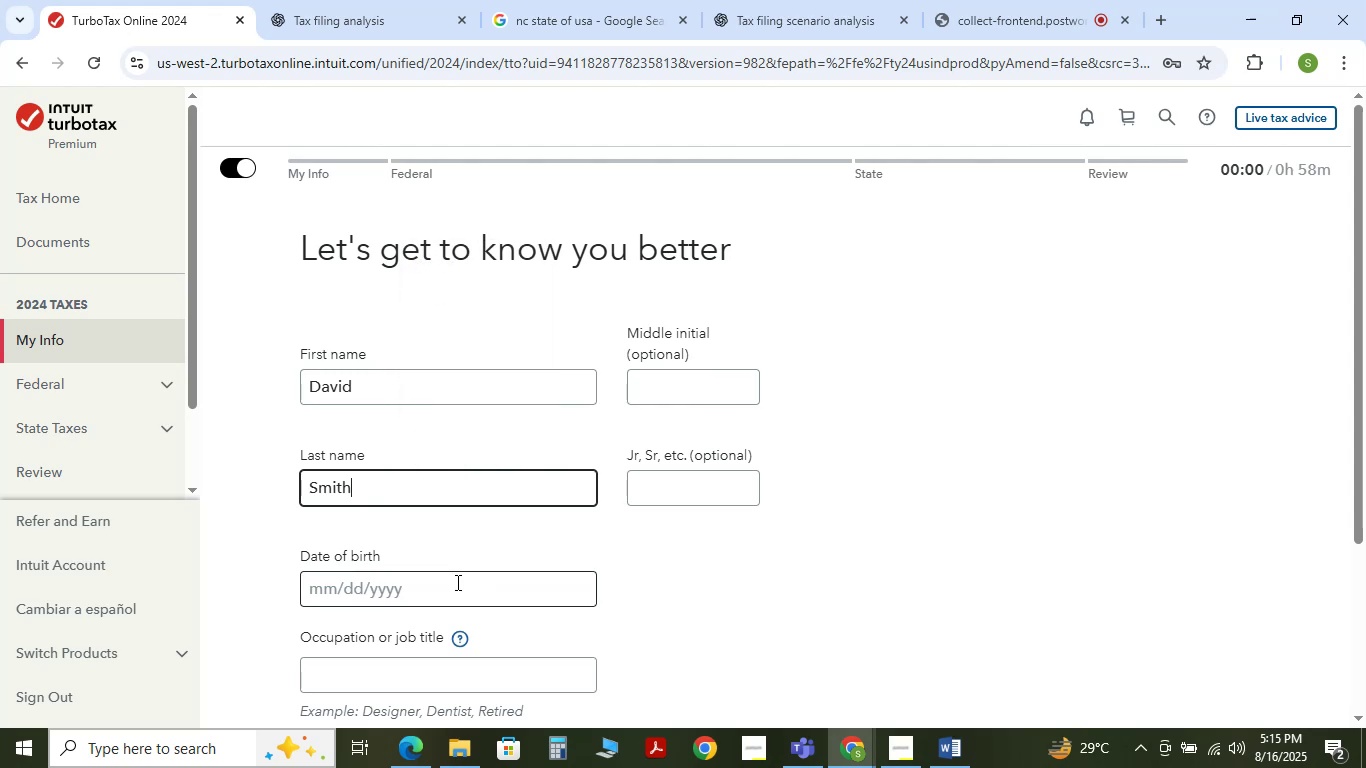 
left_click([453, 587])
 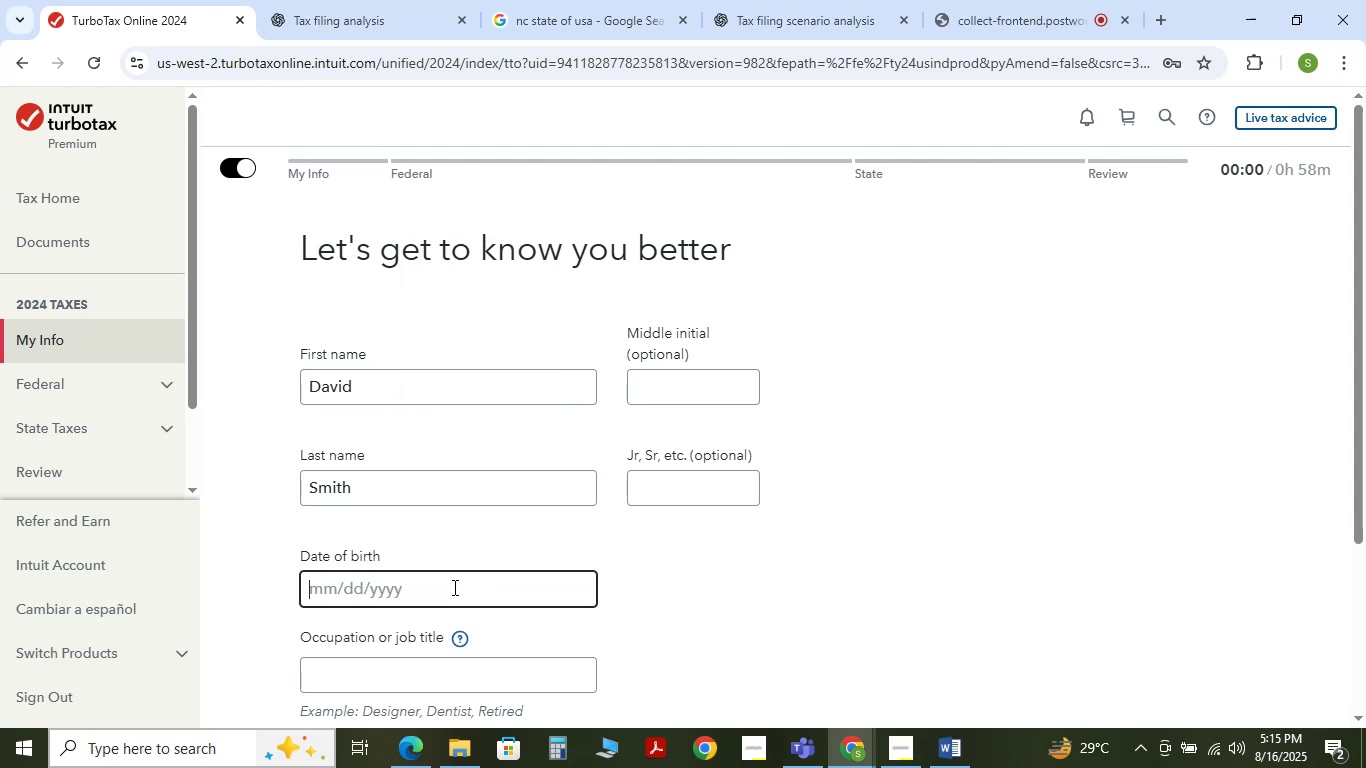 
key(Numpad0)
 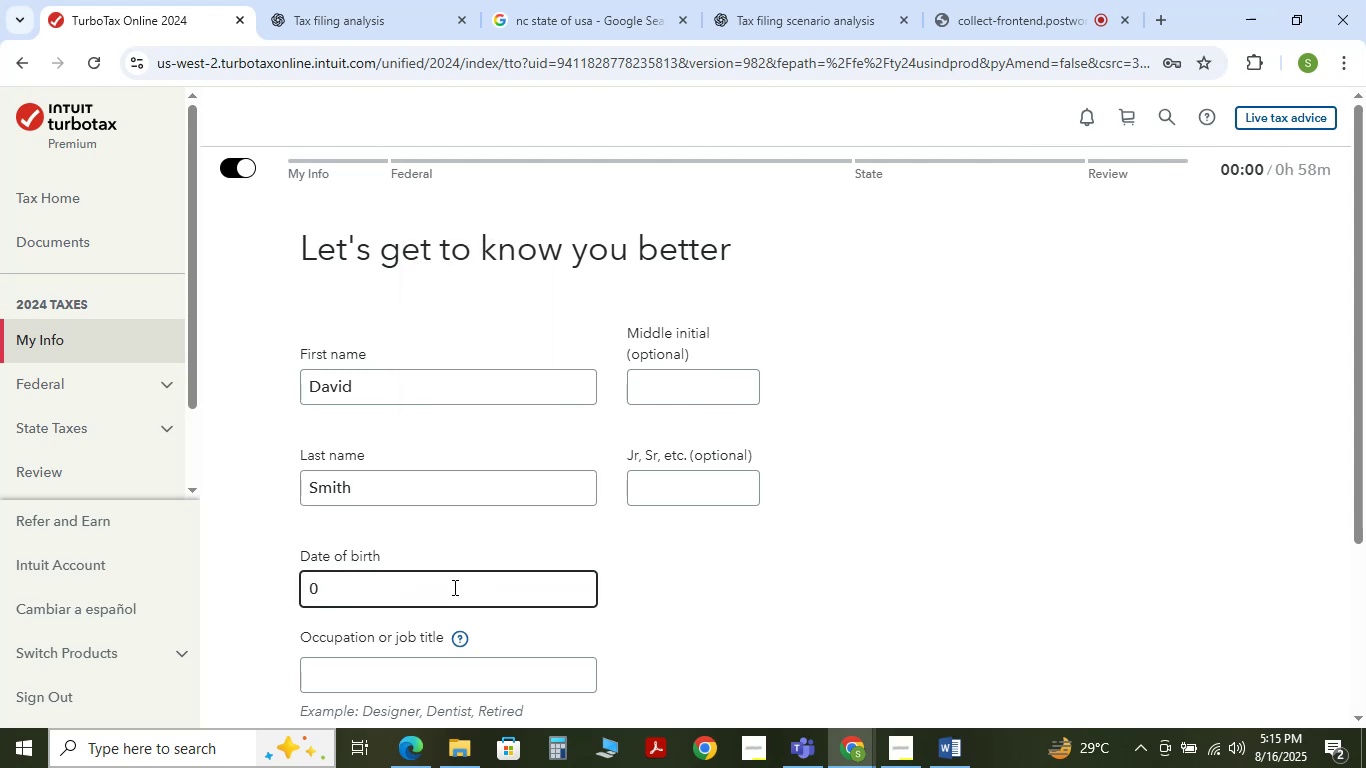 
key(Numpad1)
 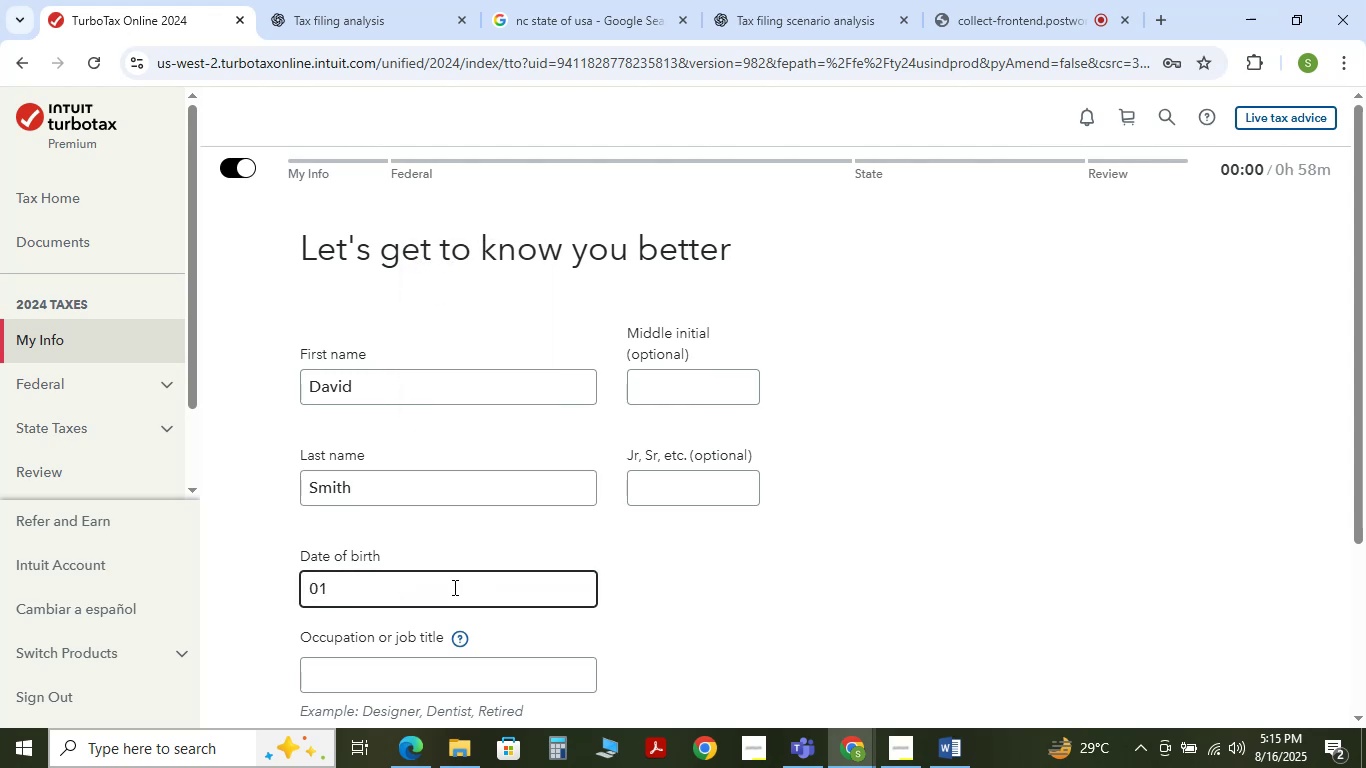 
wait(6.07)
 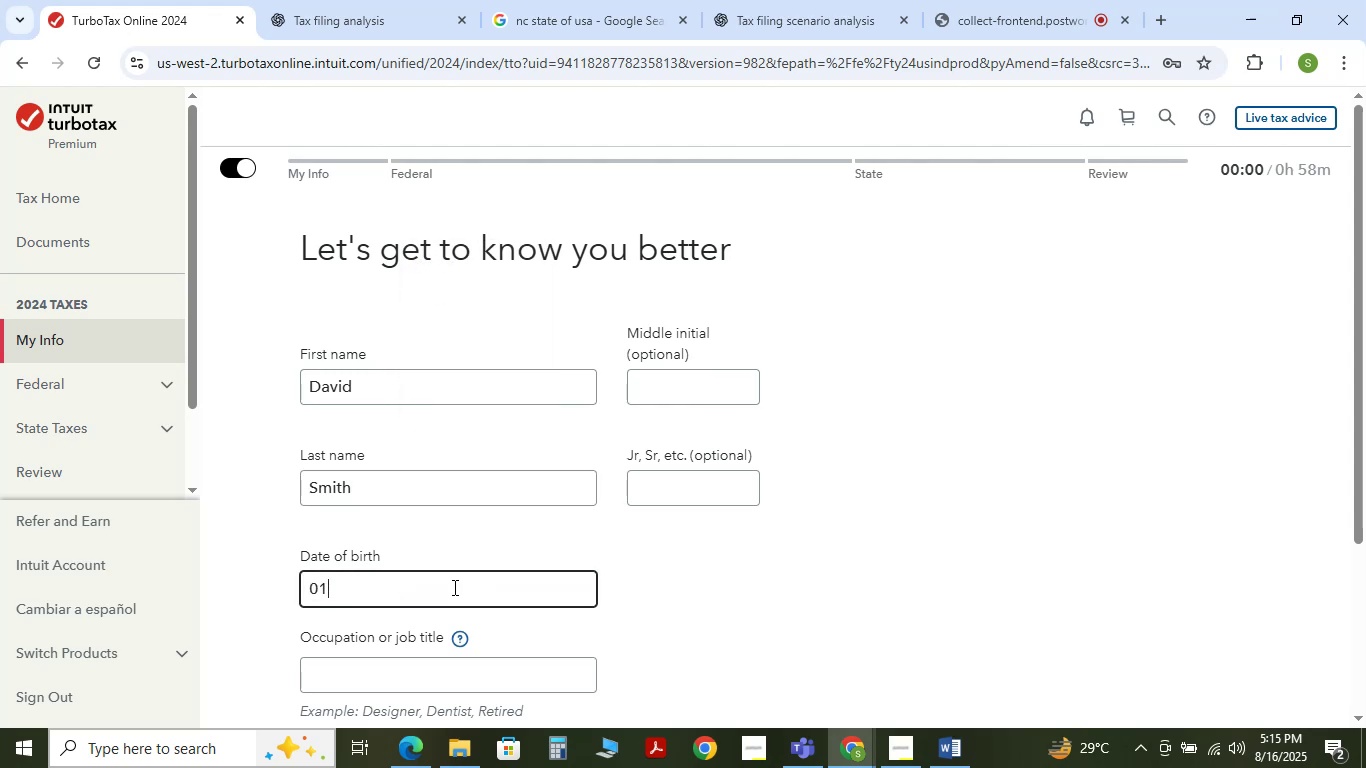 
key(Numpad1)
 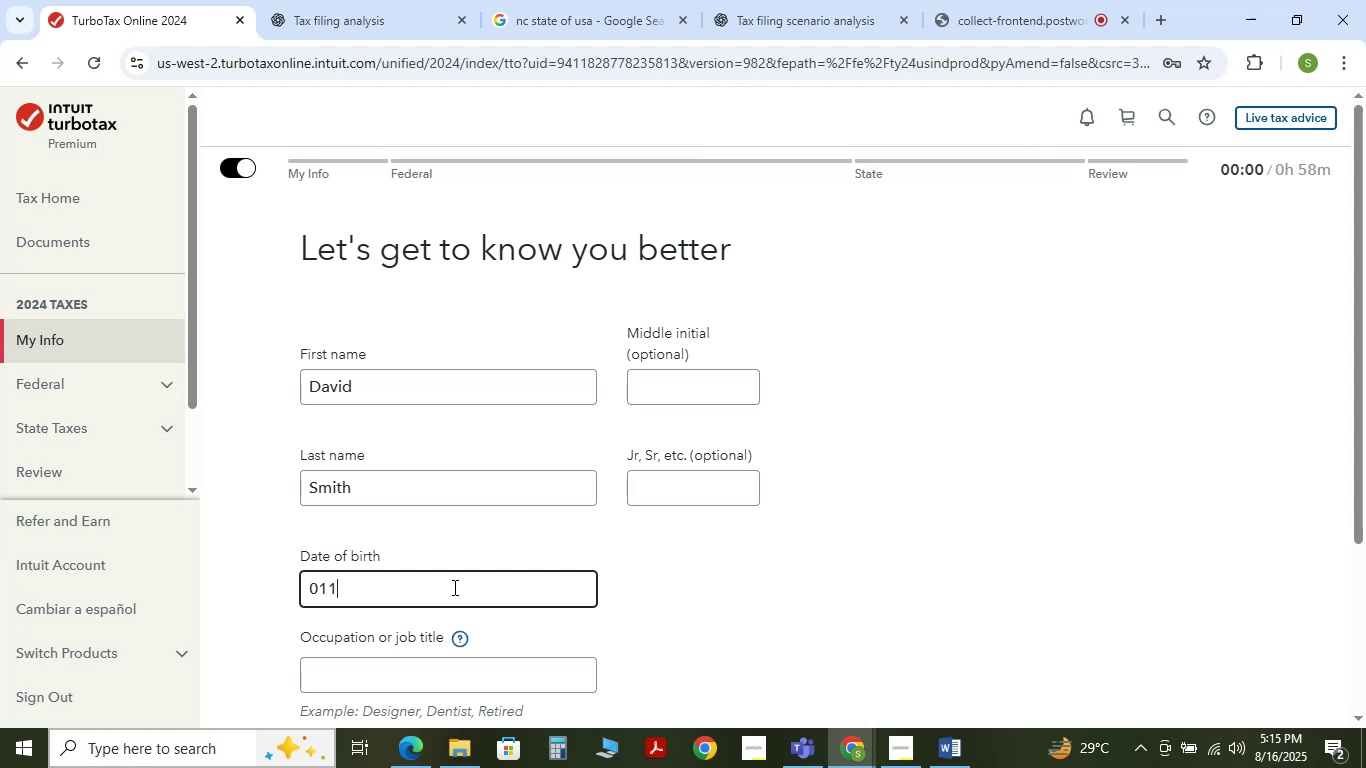 
key(Numpad5)
 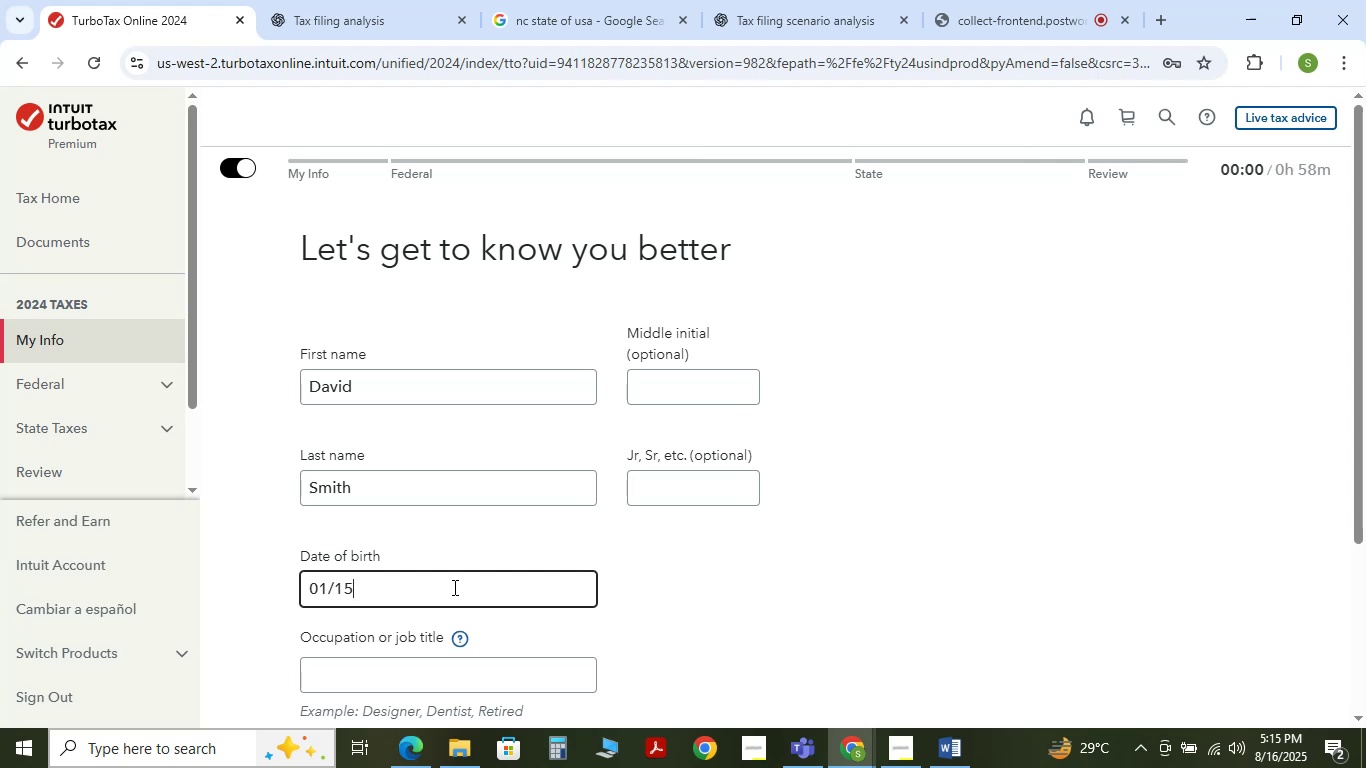 
key(Numpad1)
 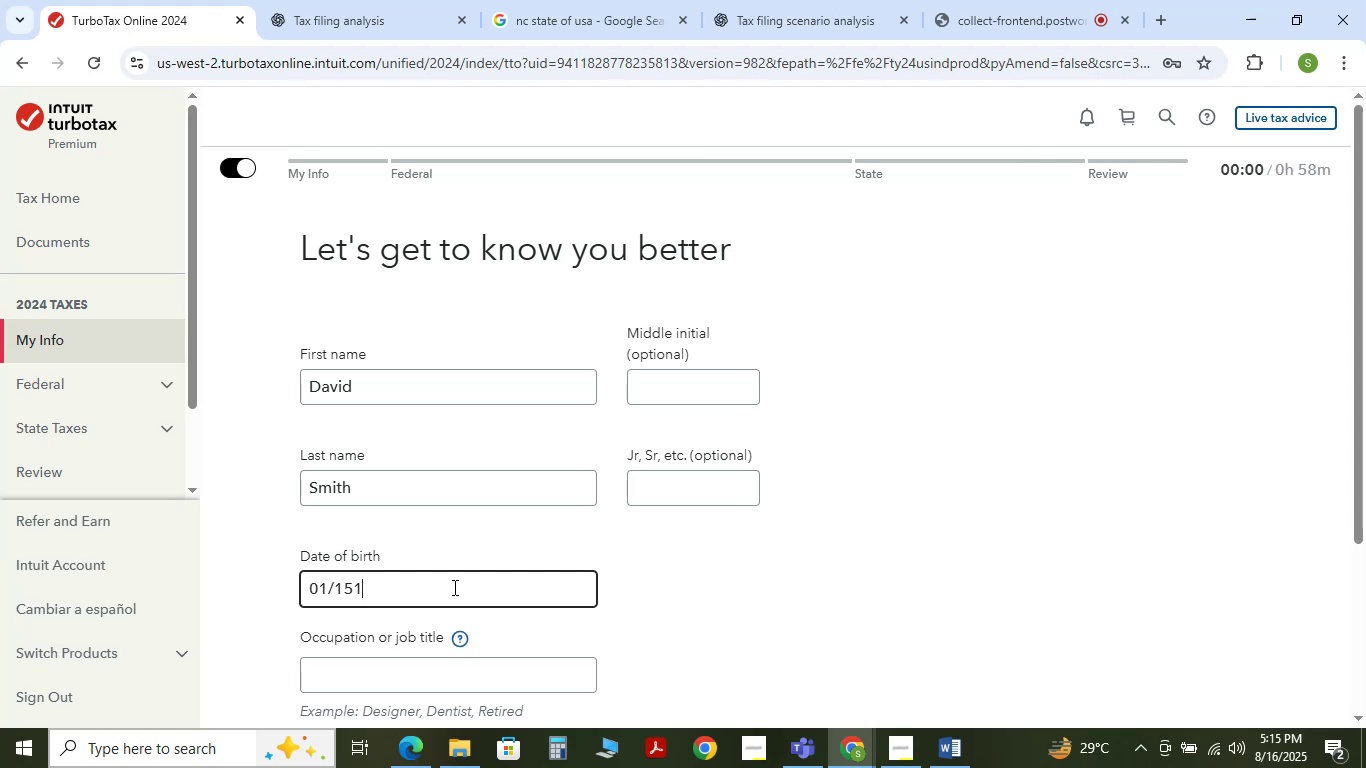 
key(Numpad1)
 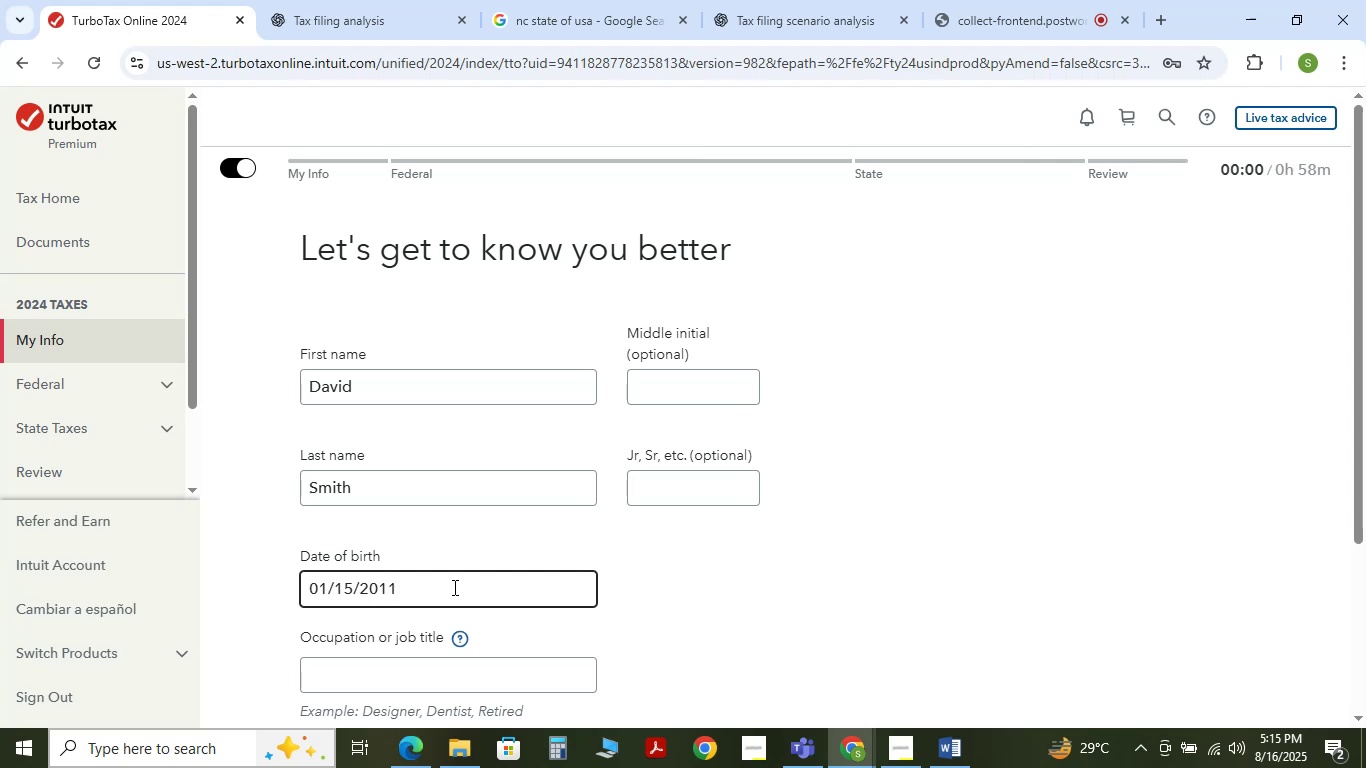 
hold_key(key=Backspace, duration=0.34)
 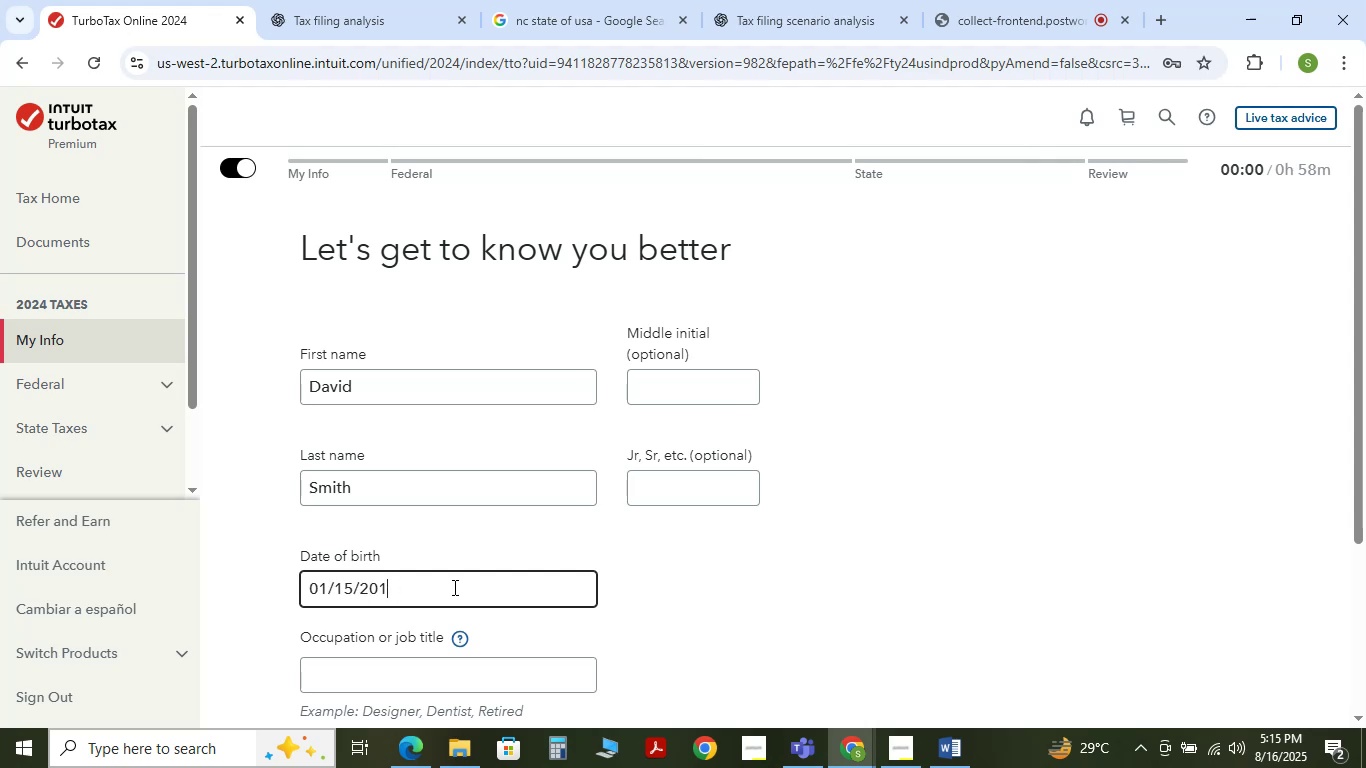 
key(Backspace)
 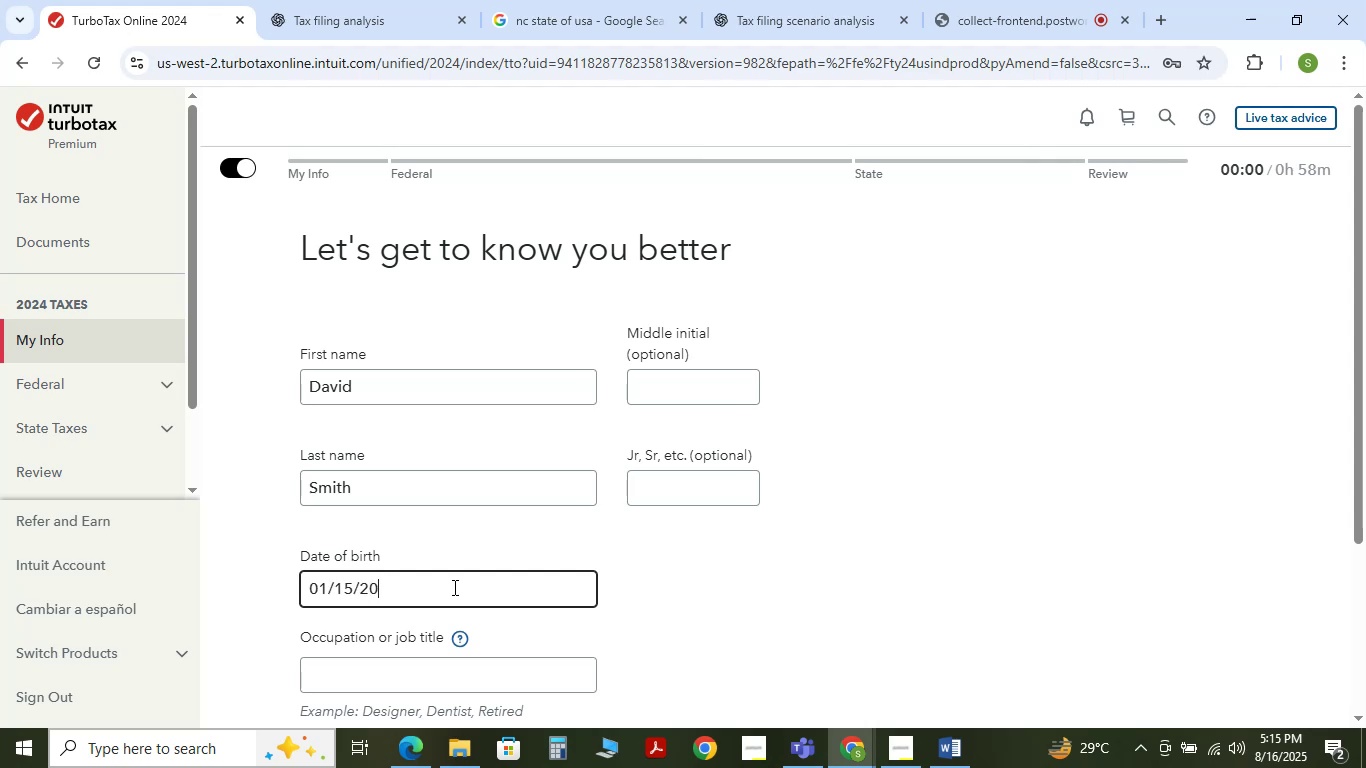 
key(Backspace)
 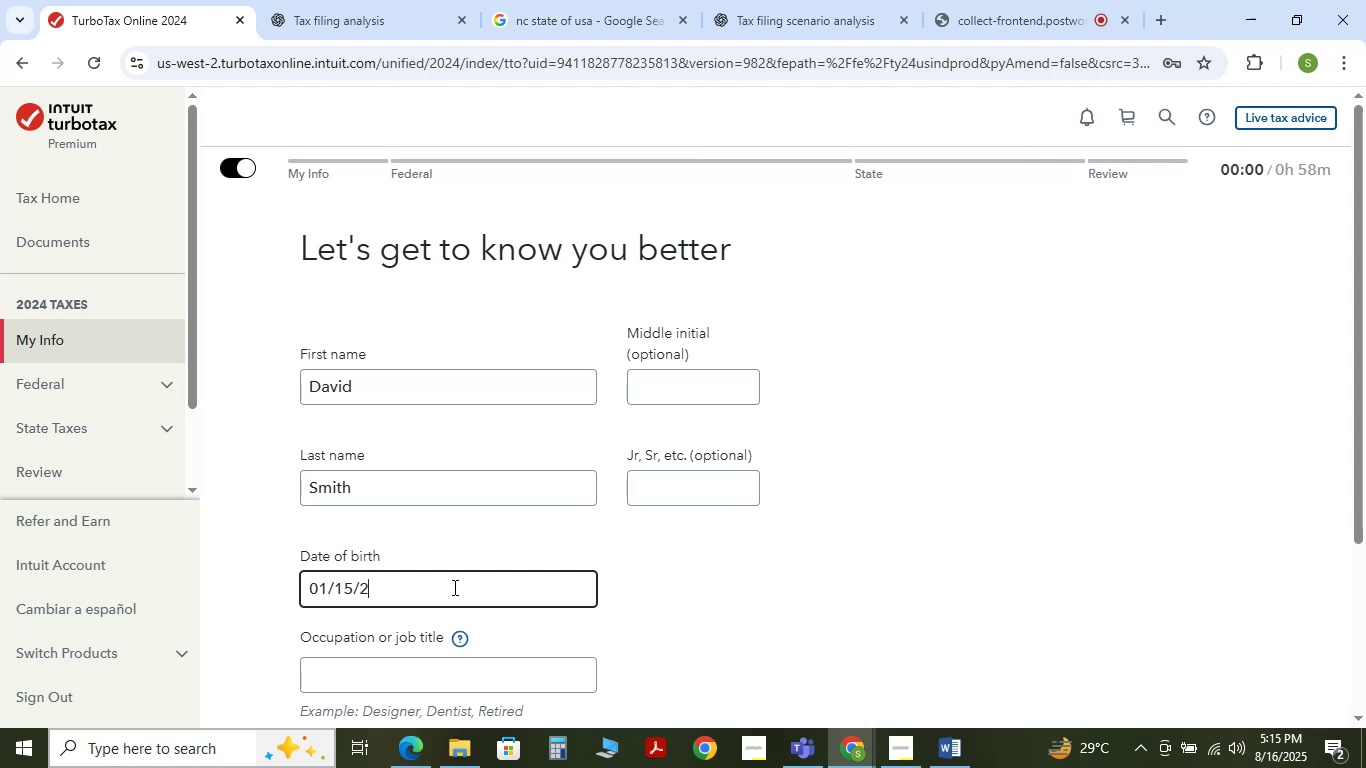 
key(Backspace)
 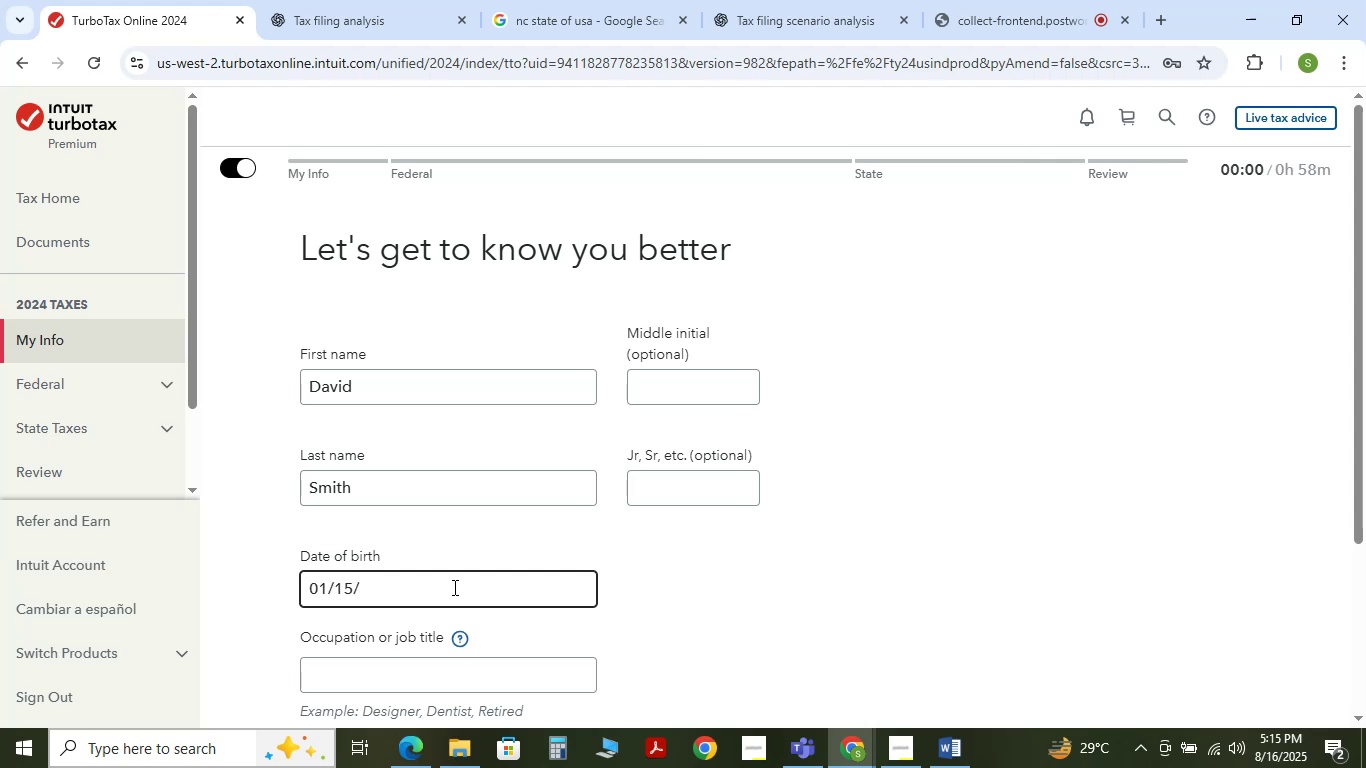 
key(Numpad1)
 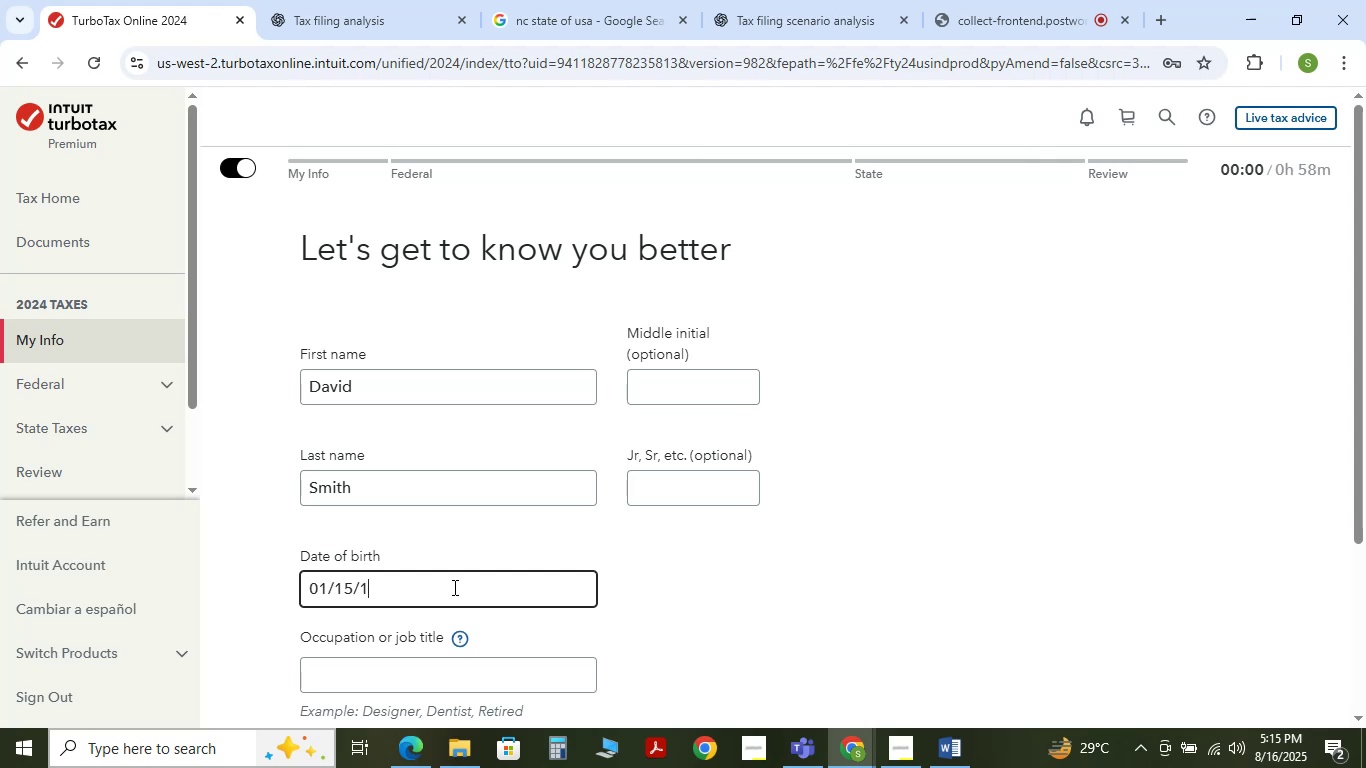 
key(Numpad9)
 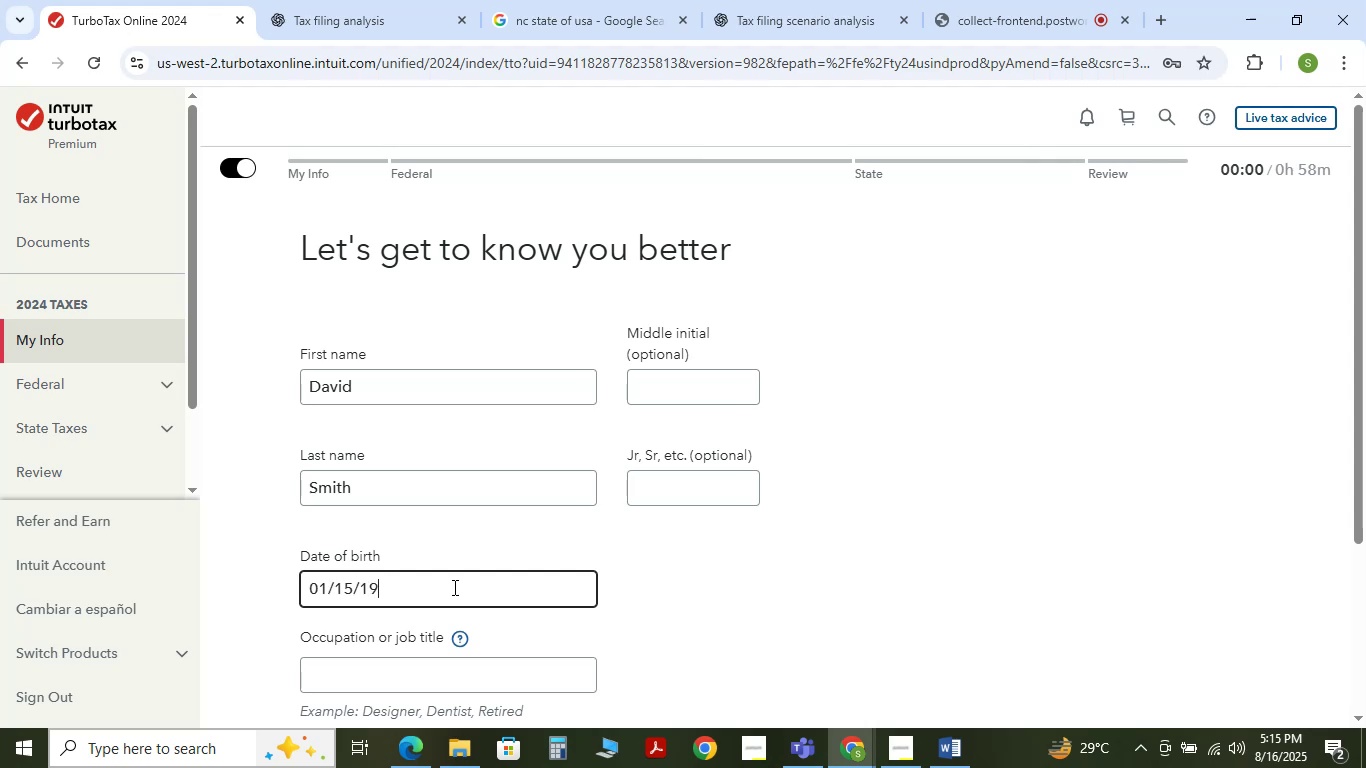 
key(Numpad9)
 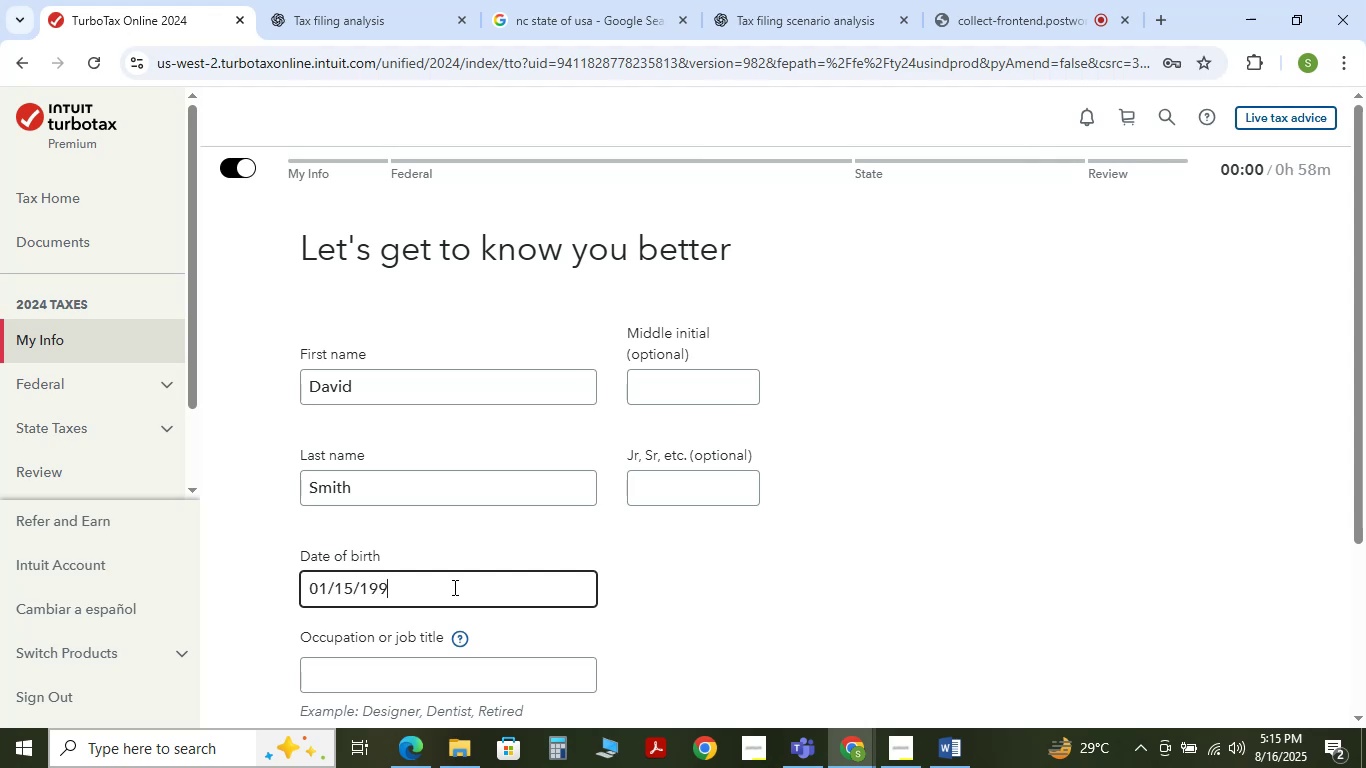 
key(Numpad0)
 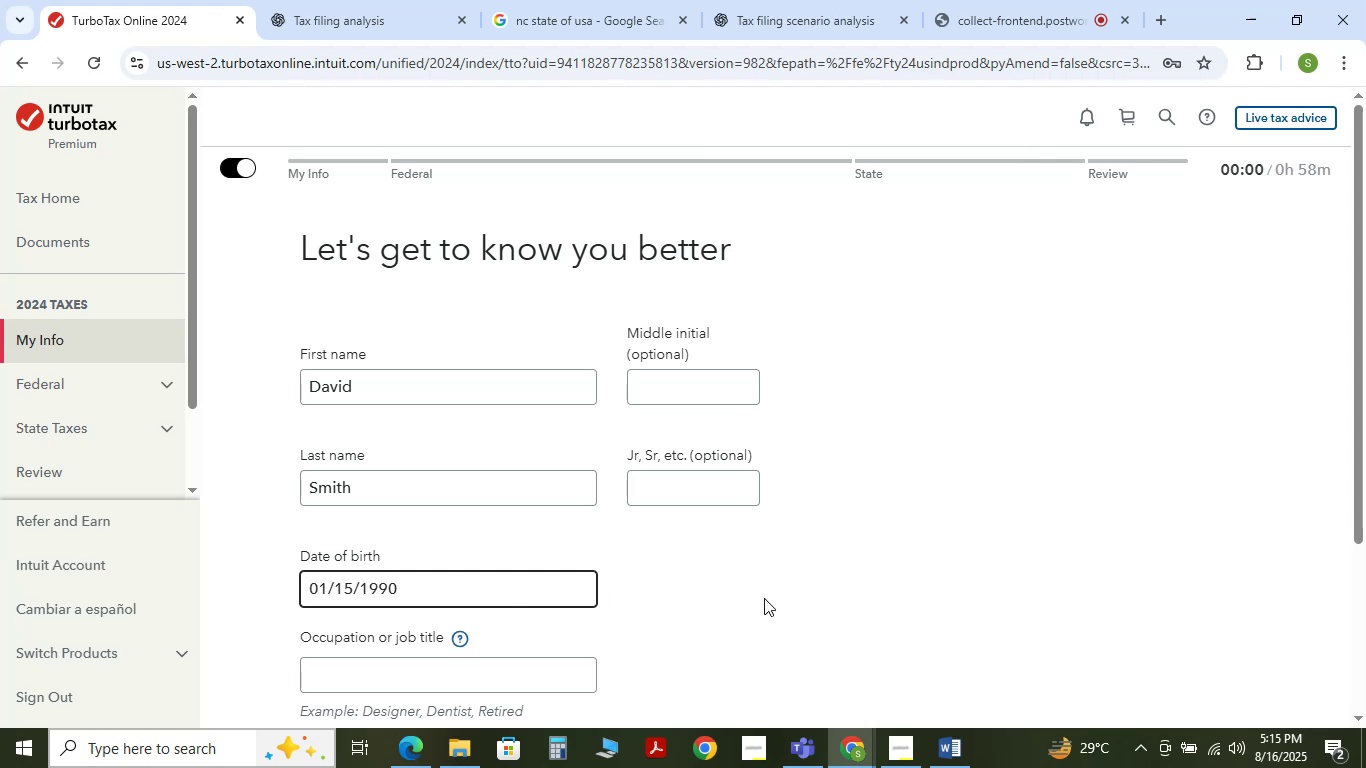 
scroll: coordinate [657, 610], scroll_direction: down, amount: 2.0
 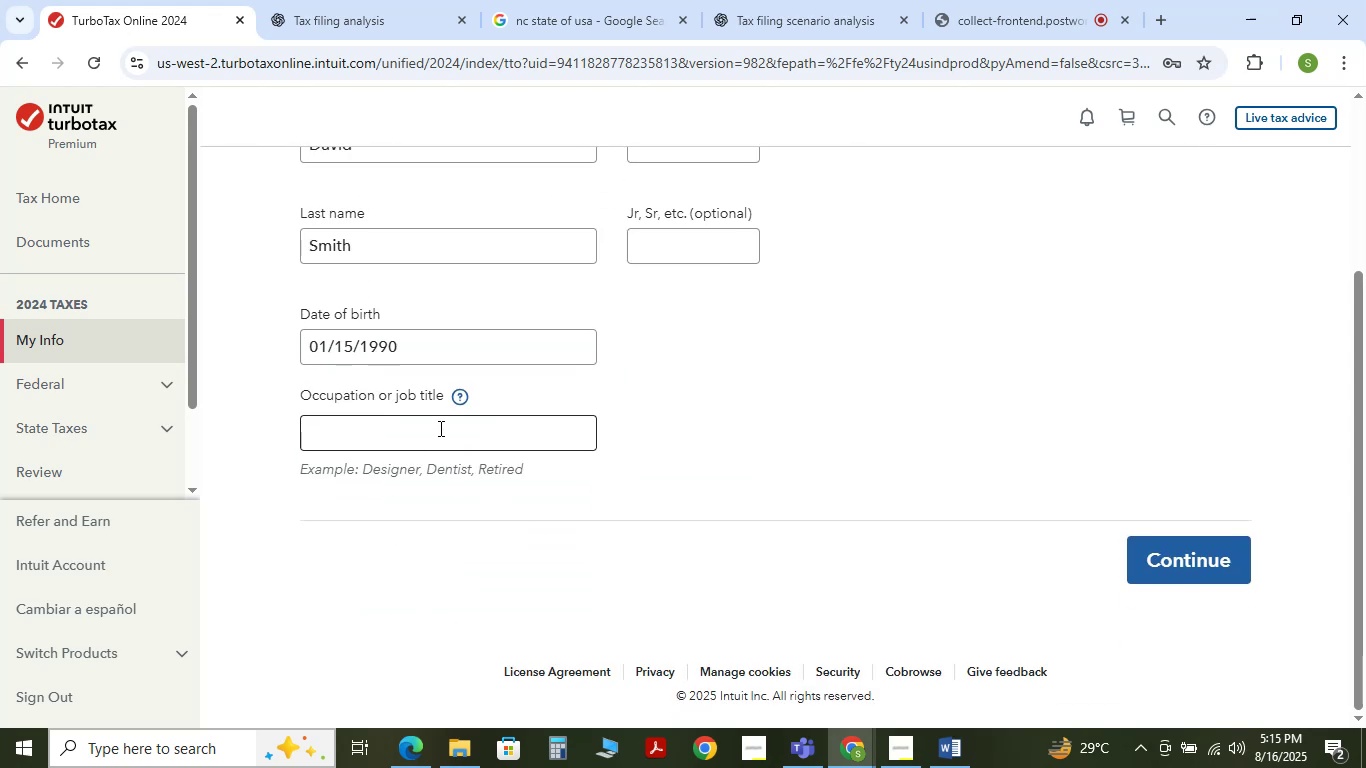 
left_click([439, 444])
 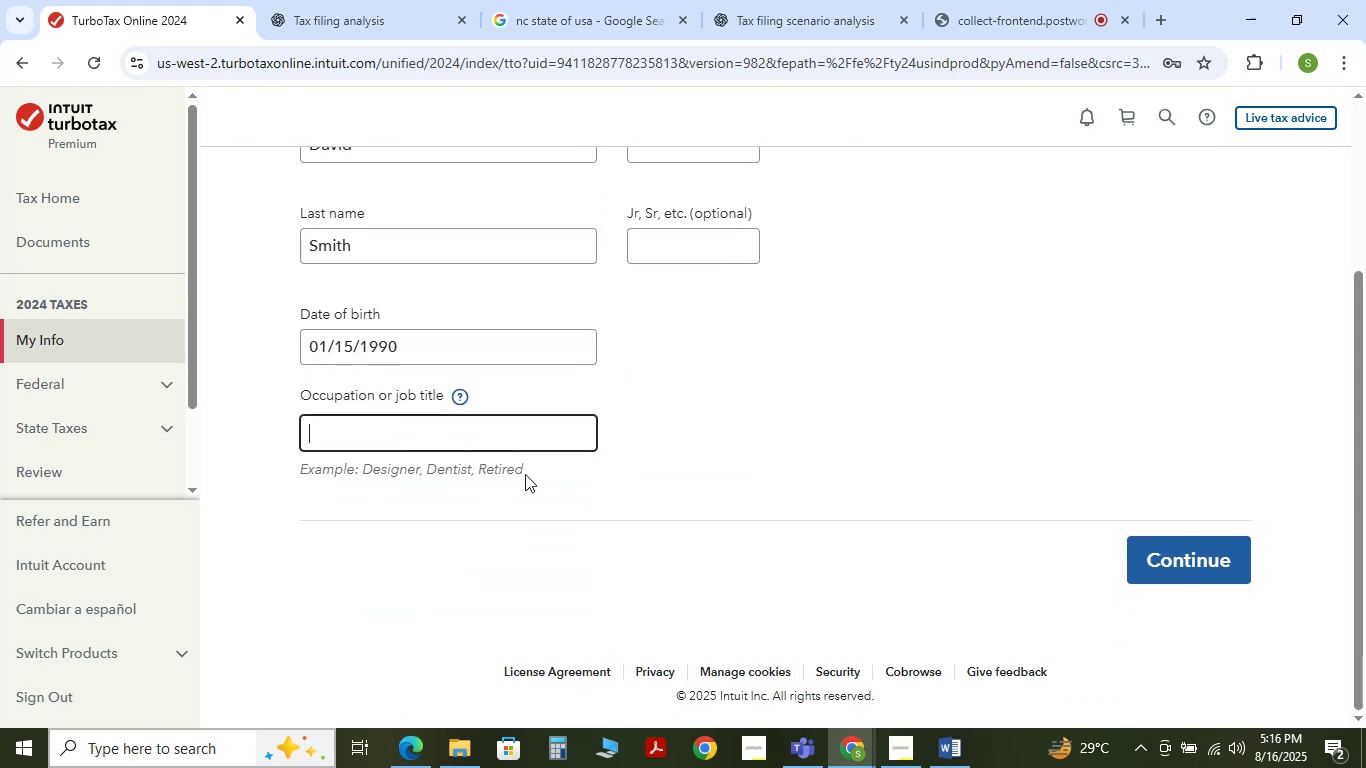 
scroll: coordinate [505, 483], scroll_direction: up, amount: 2.0
 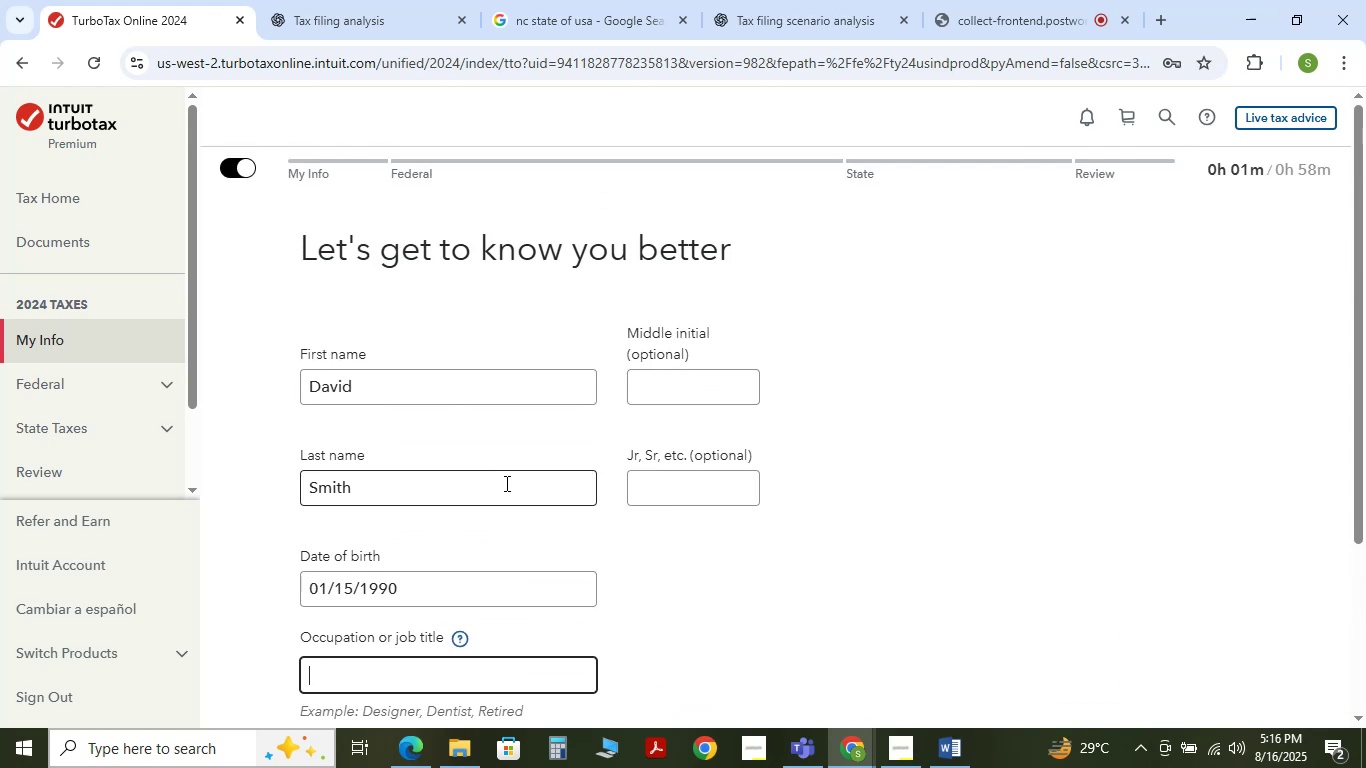 
scroll: coordinate [505, 483], scroll_direction: down, amount: 2.0
 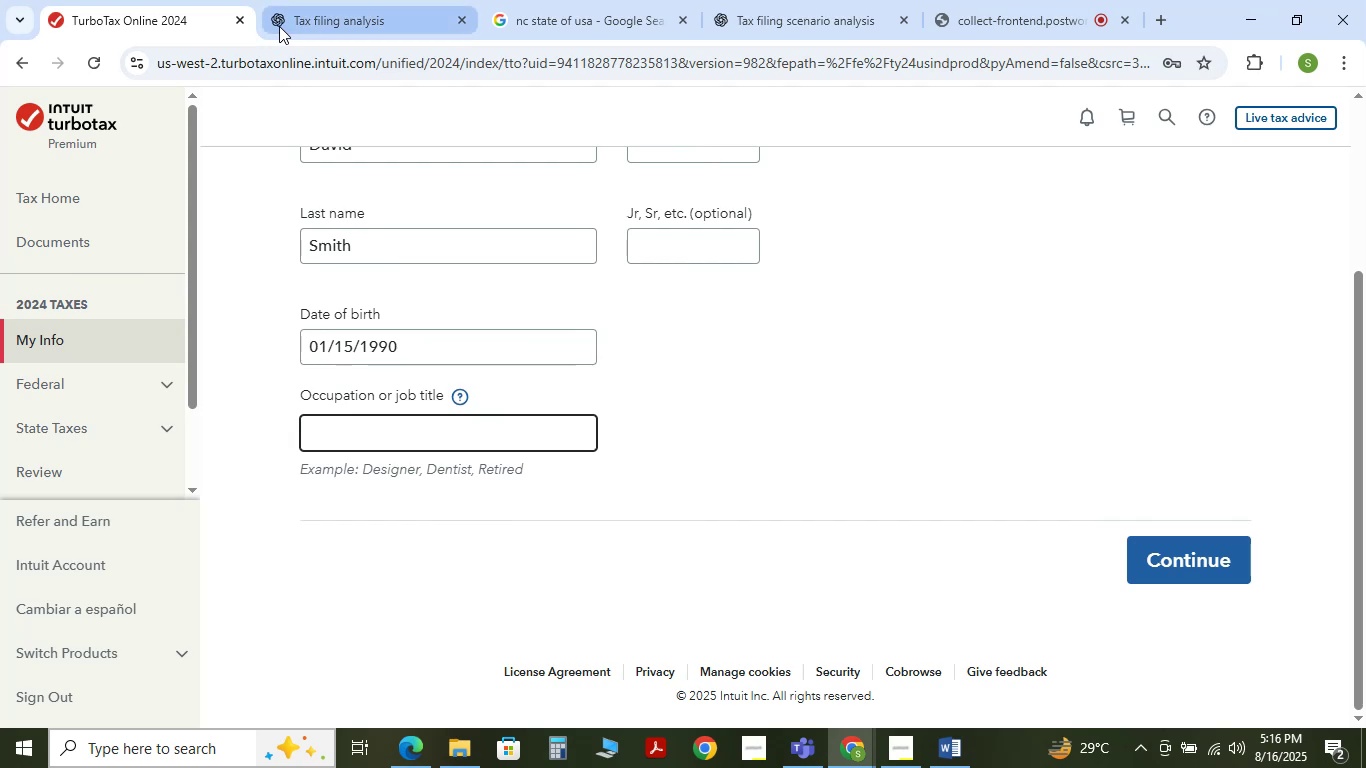 
left_click([810, 11])
 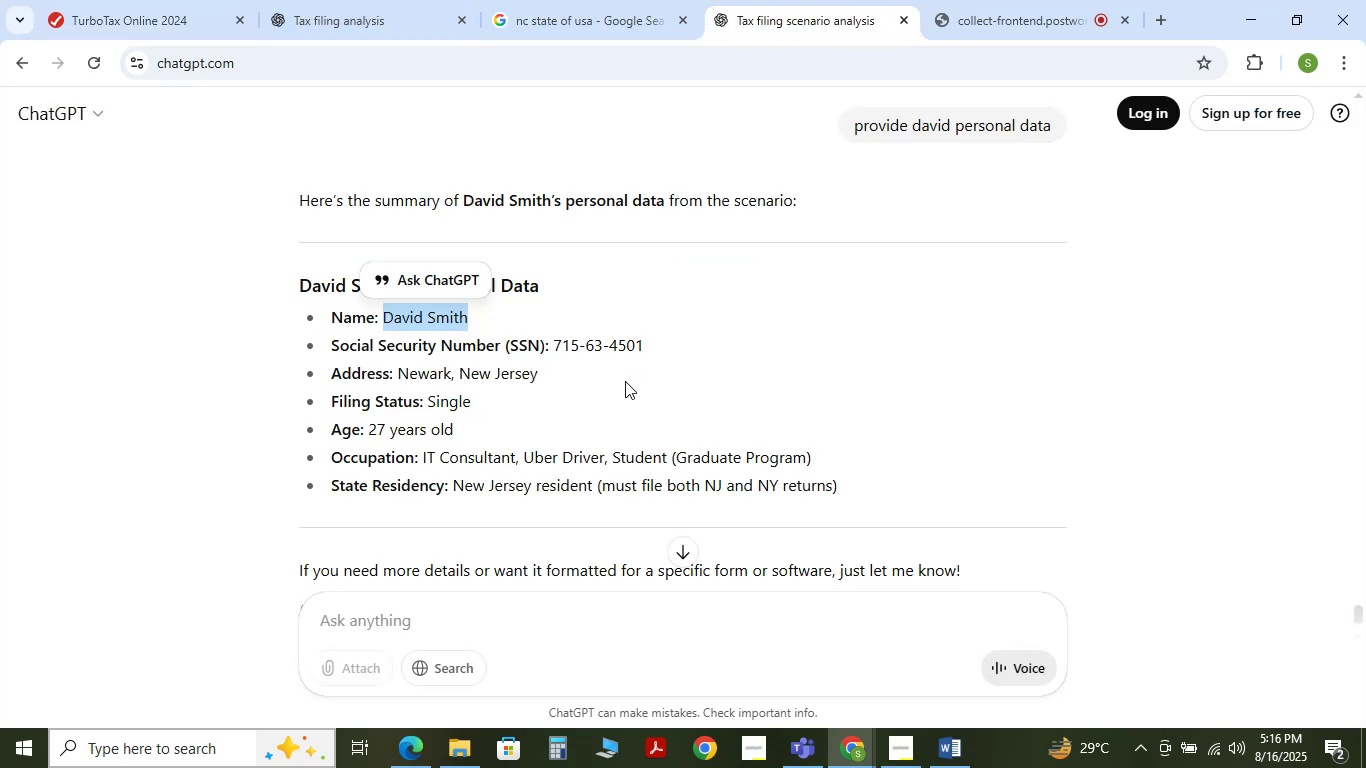 
left_click([625, 381])
 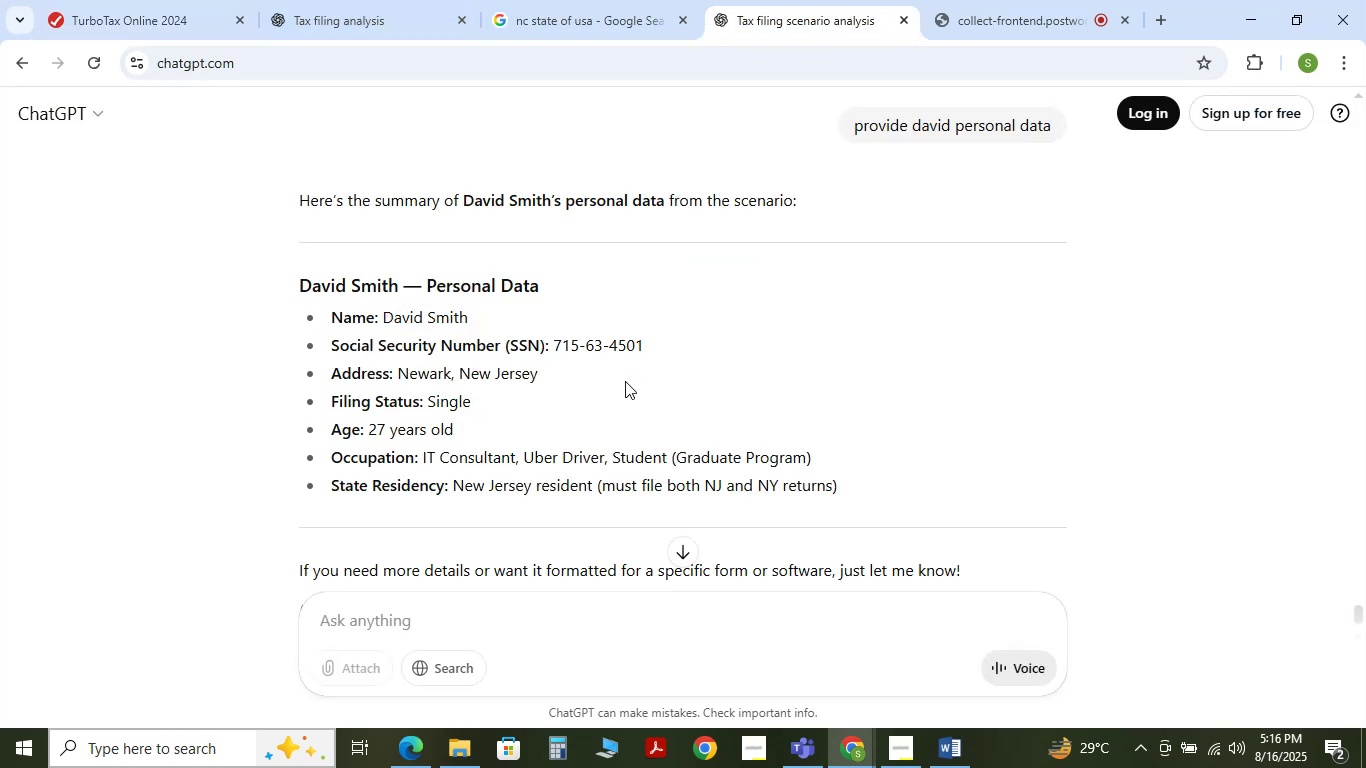 
scroll: coordinate [627, 417], scroll_direction: up, amount: 12.0
 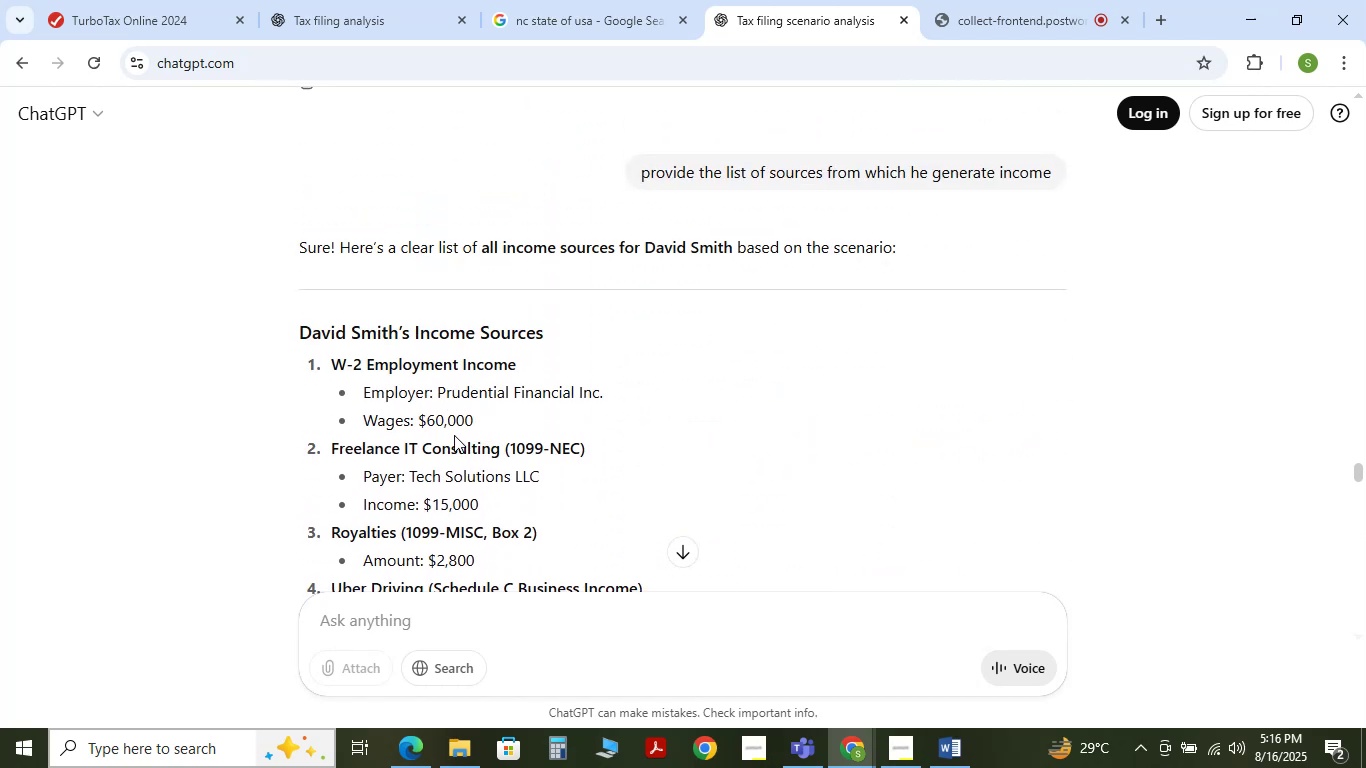 
wait(5.94)
 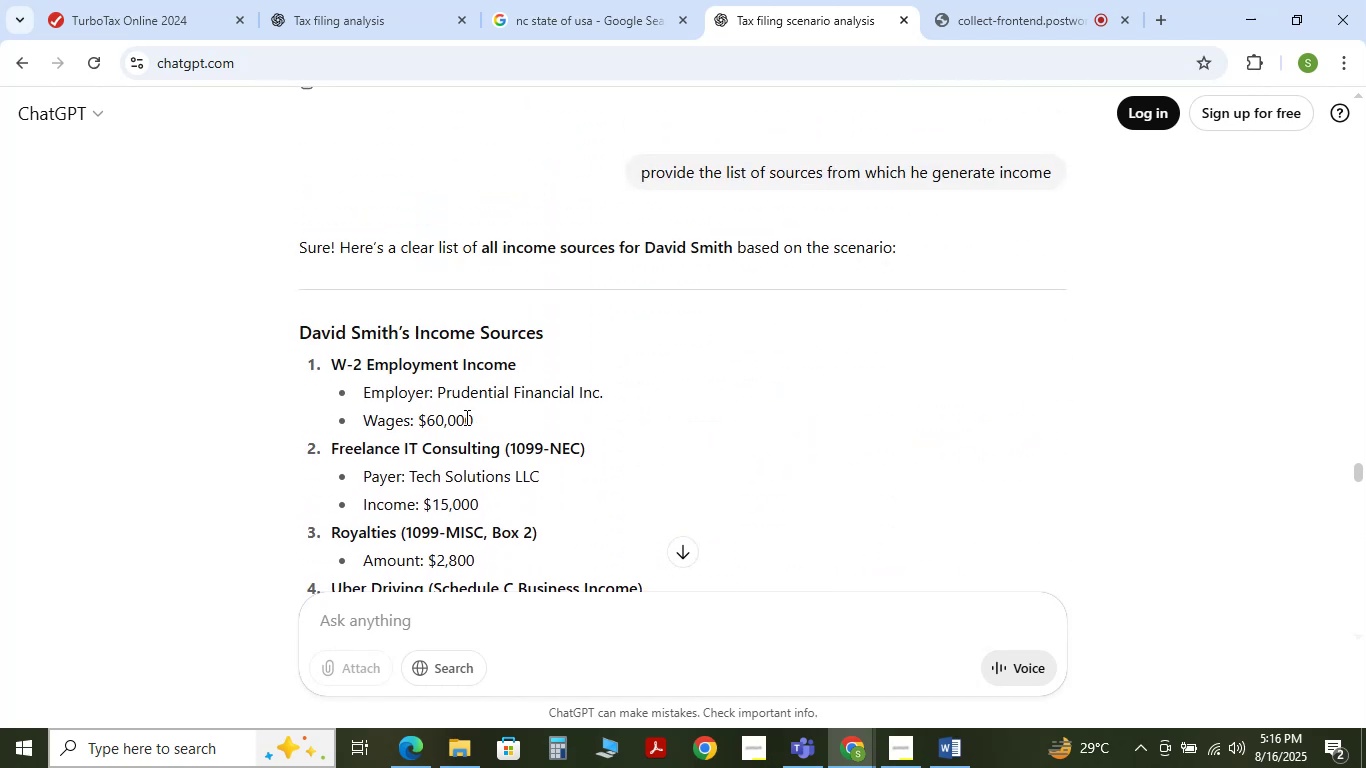 
scroll: coordinate [782, 443], scroll_direction: down, amount: 44.0
 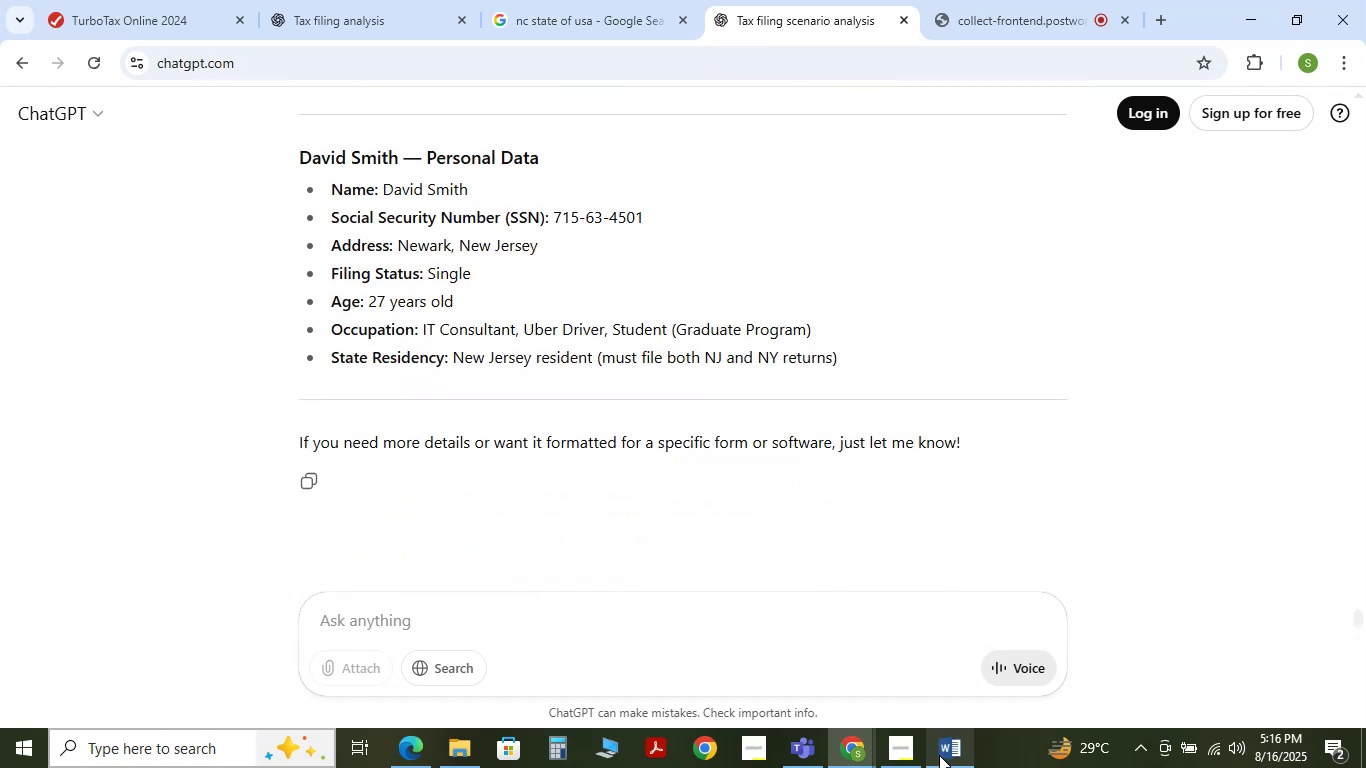 
left_click([940, 756])
 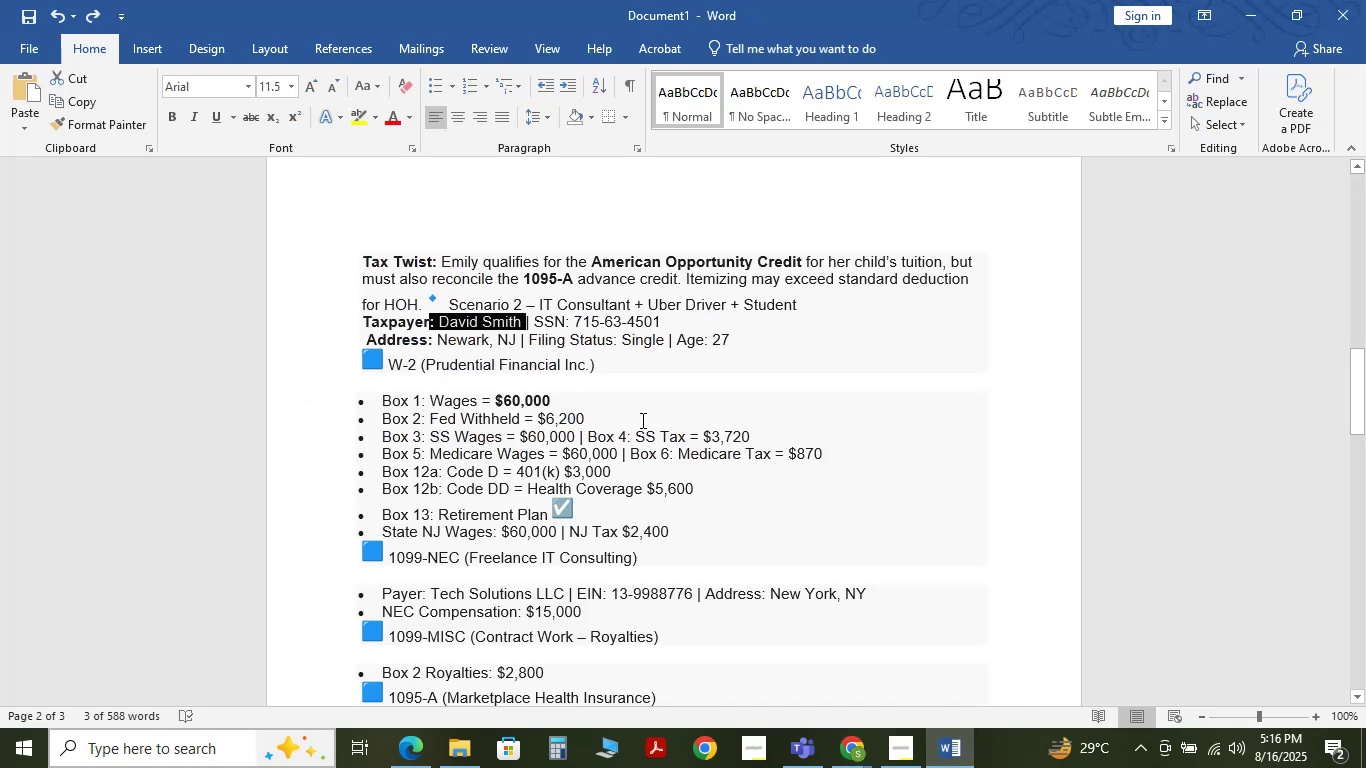 
left_click([636, 410])
 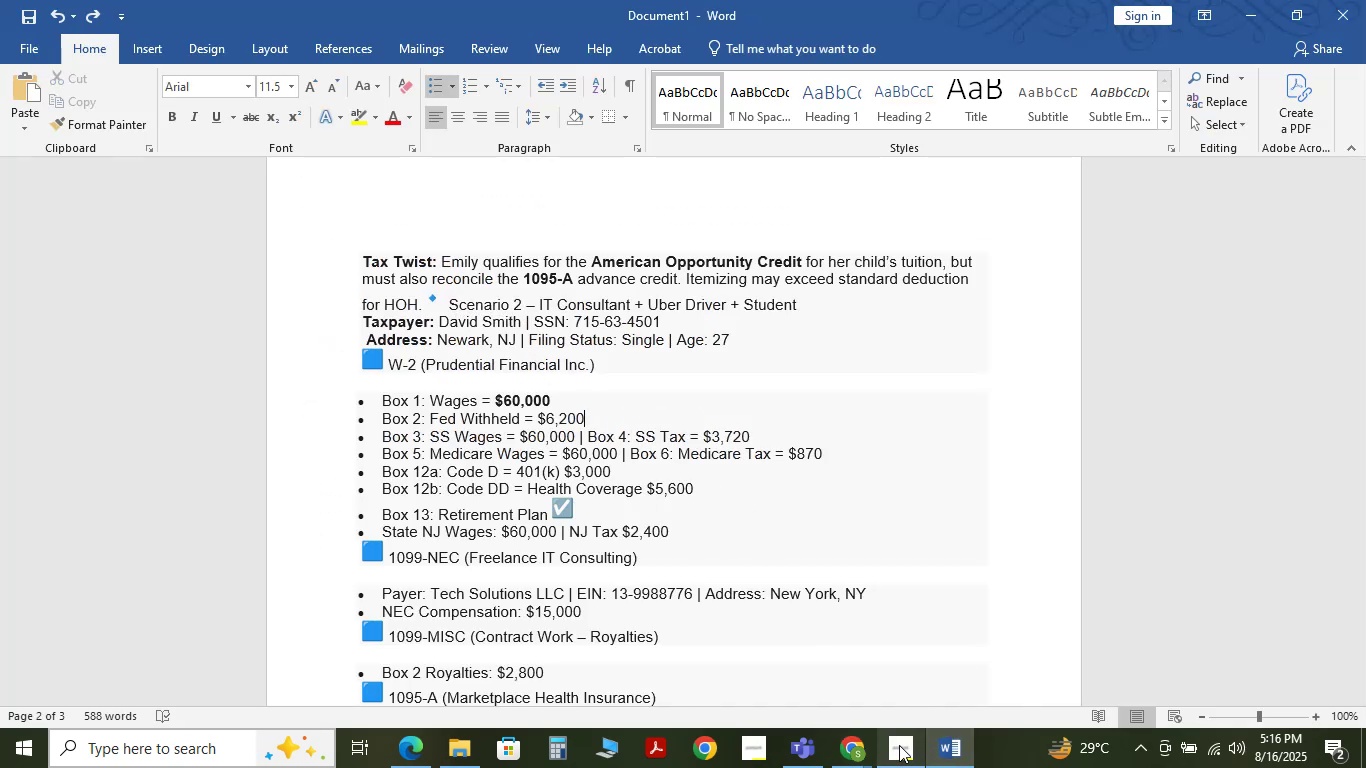 
wait(7.5)
 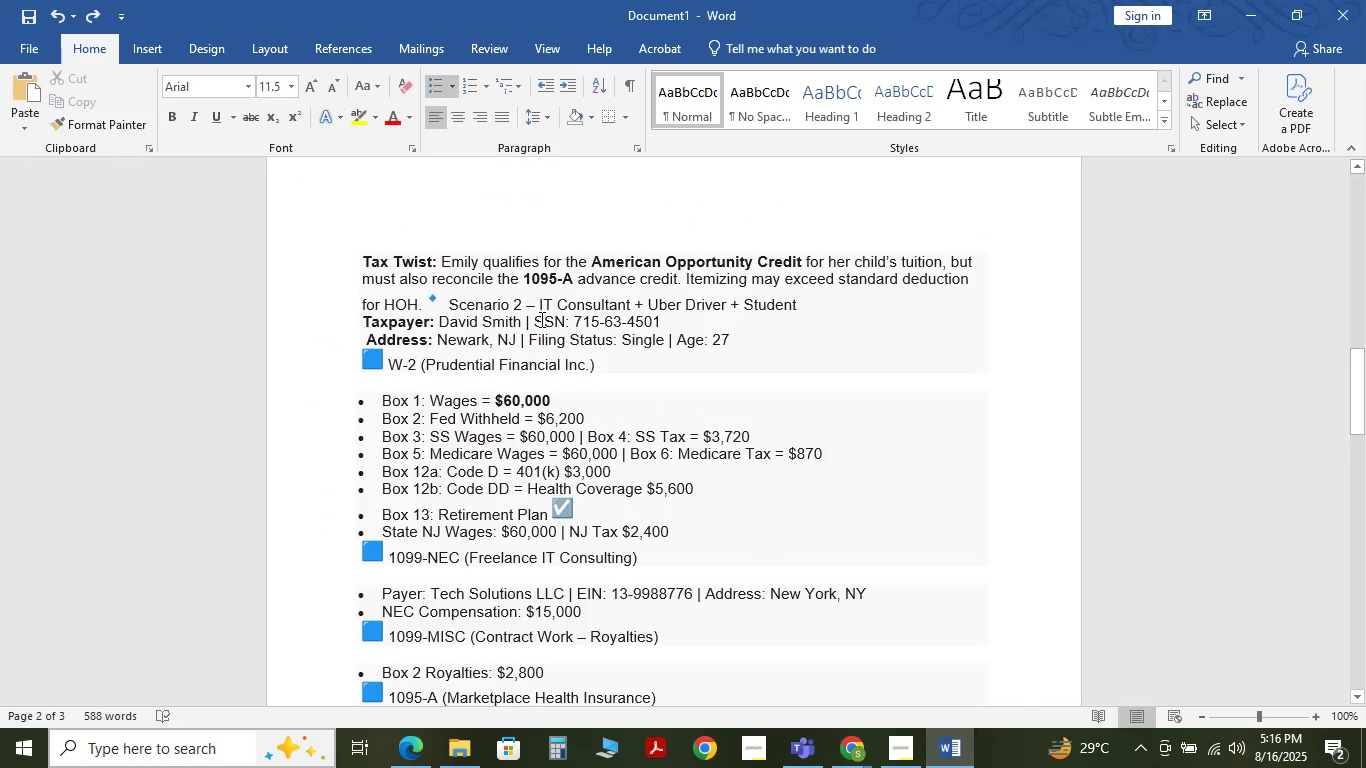 
left_click([759, 665])
 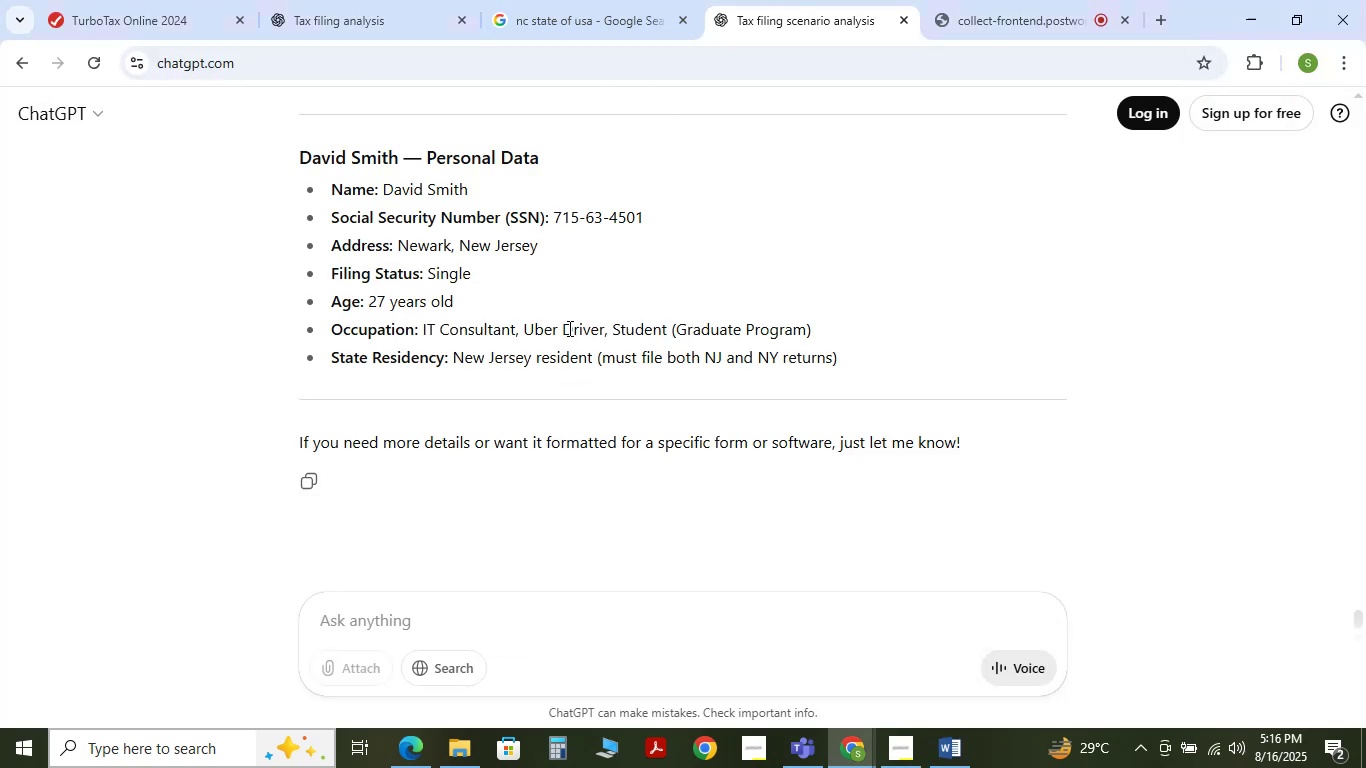 
scroll: coordinate [568, 334], scroll_direction: up, amount: 30.0
 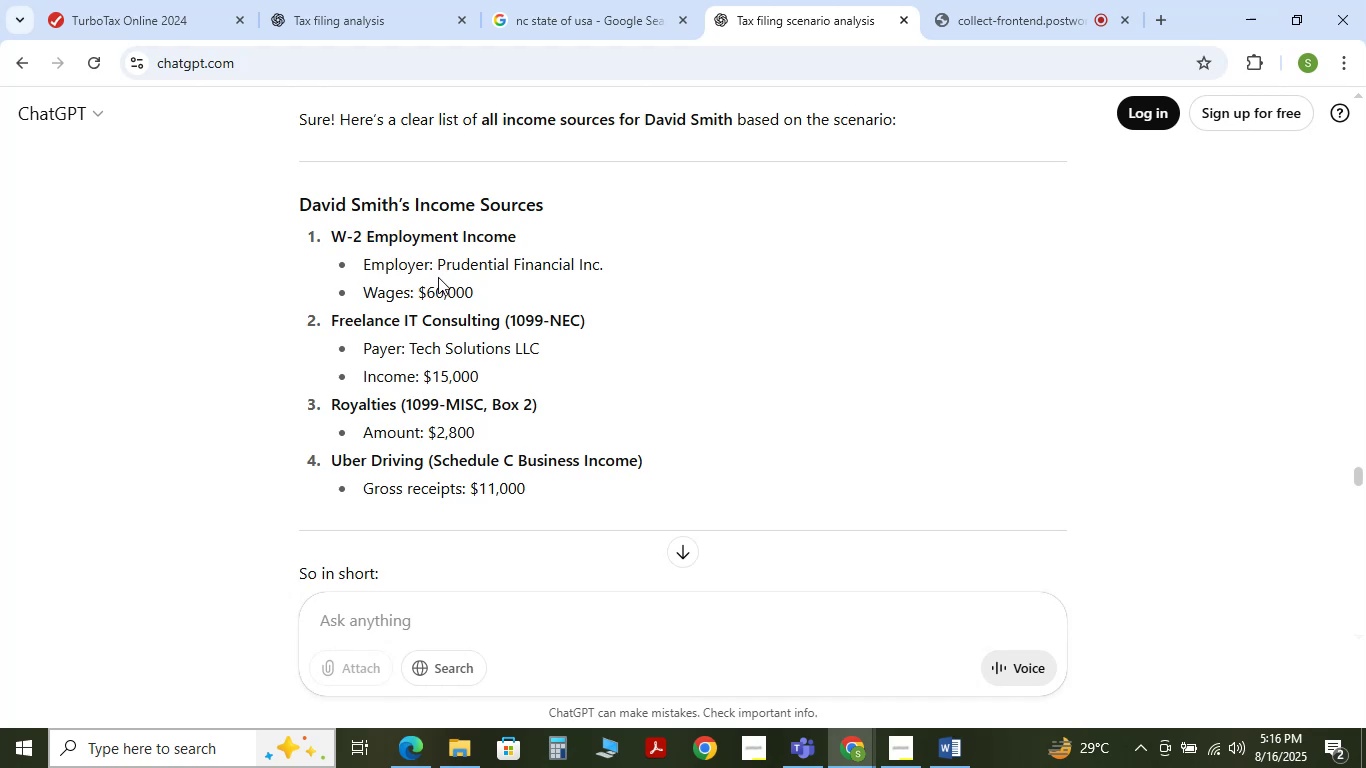 
wait(16.3)
 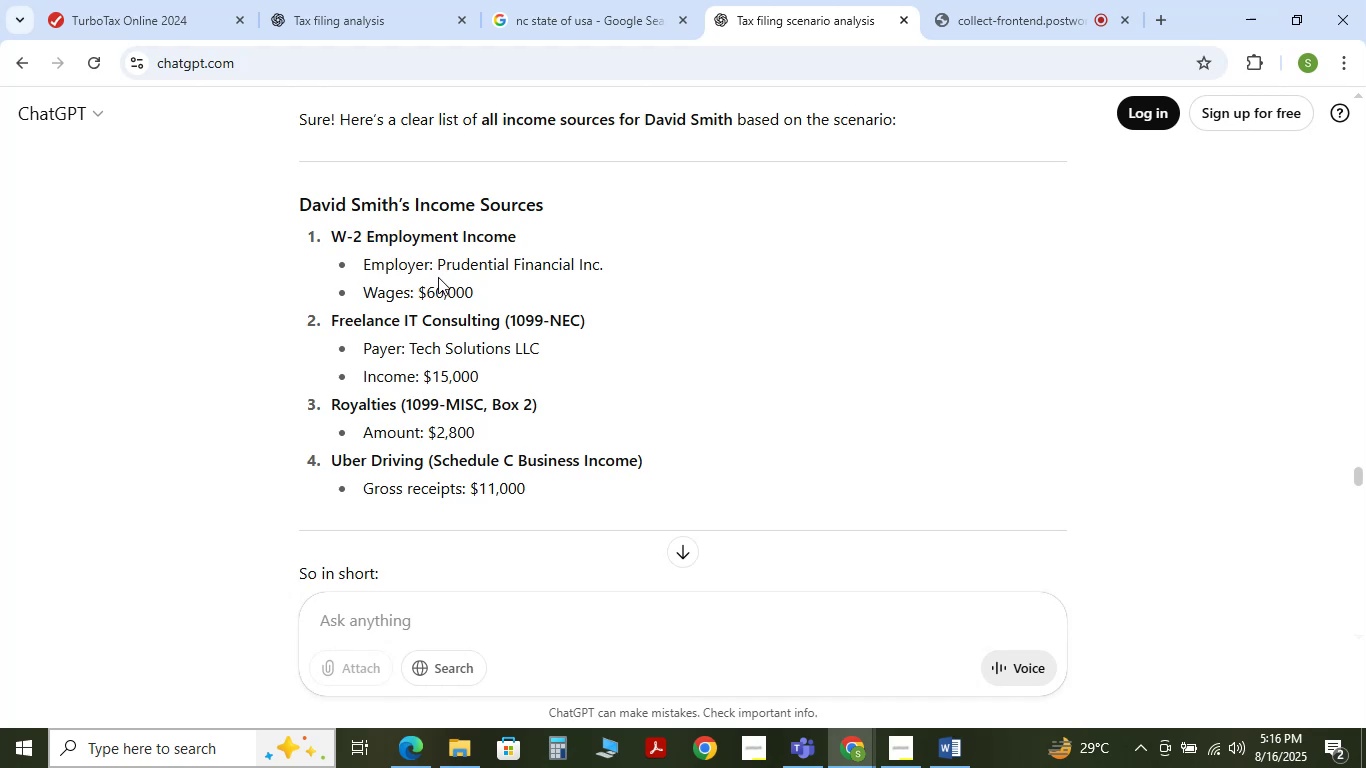 
left_click([167, 25])
 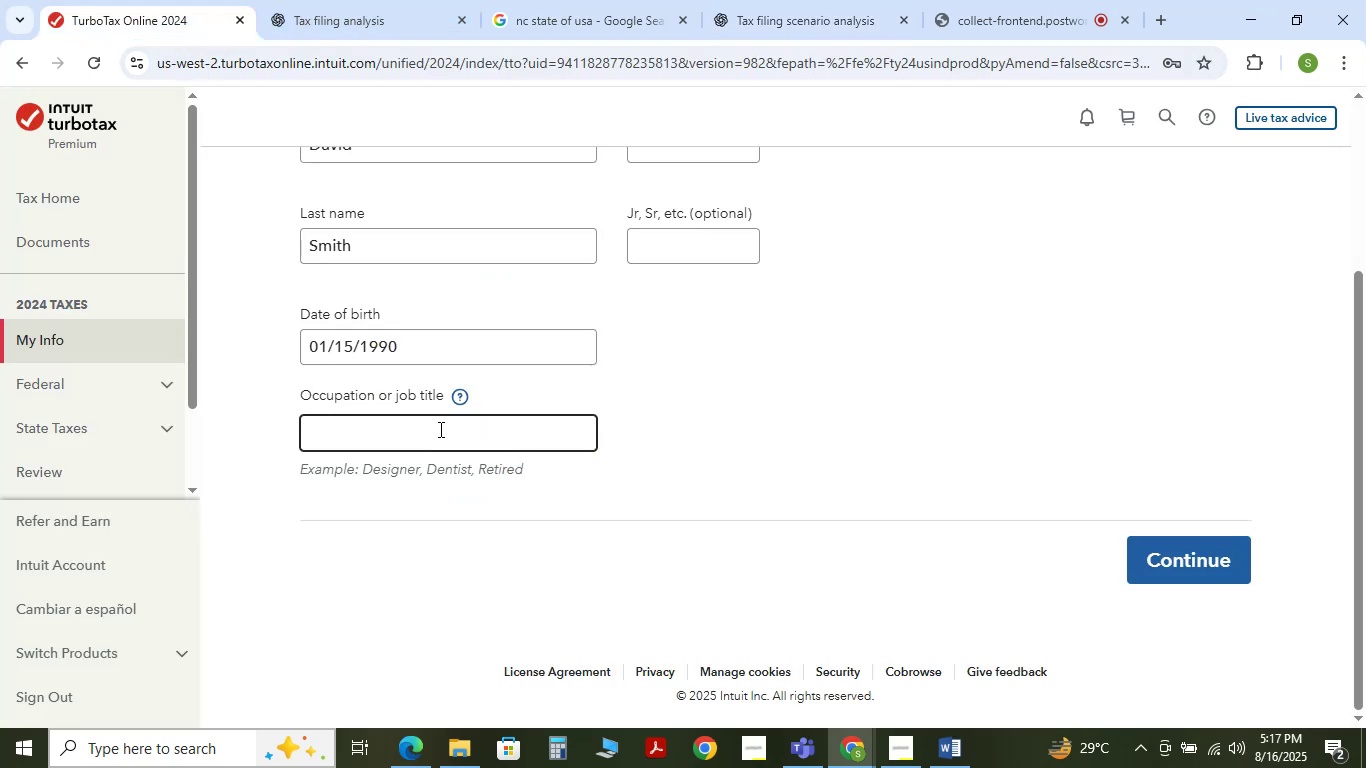 
left_click([439, 429])
 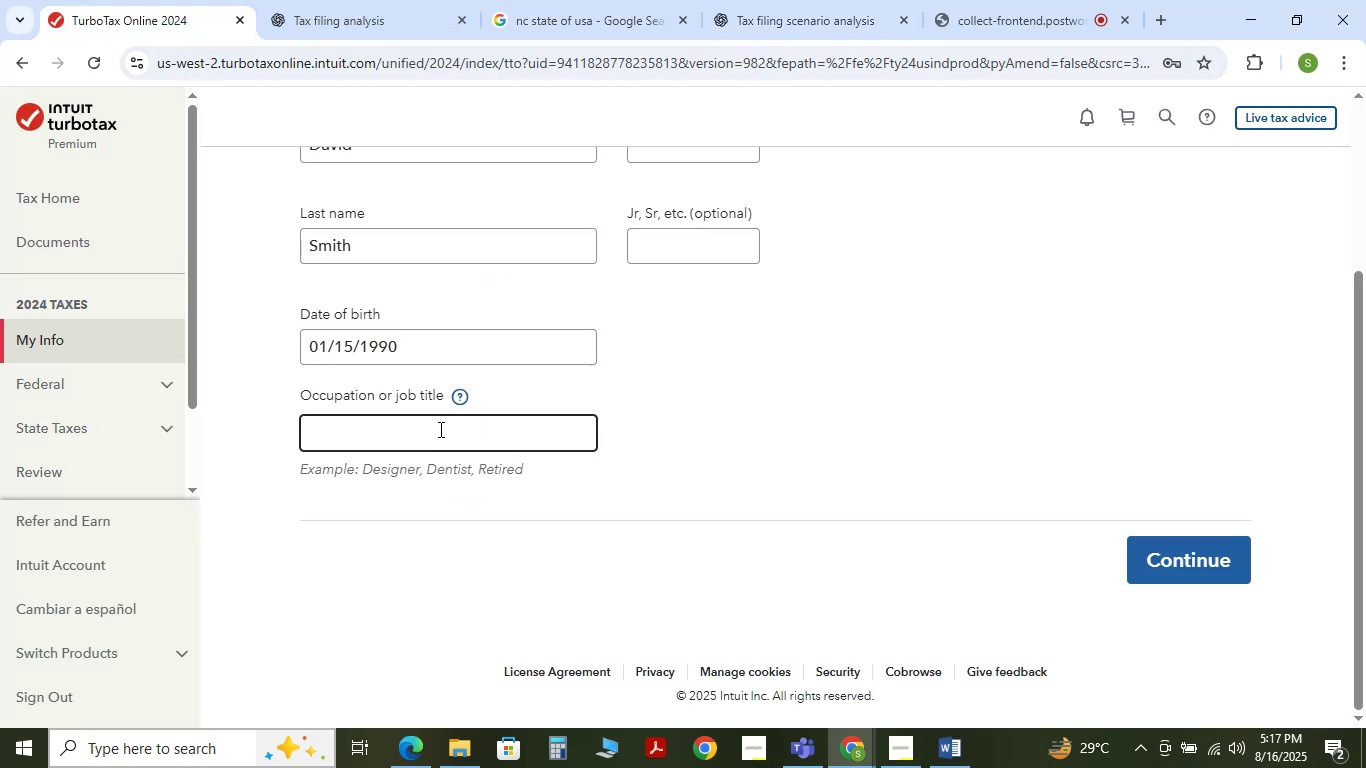 
type(IT co)
 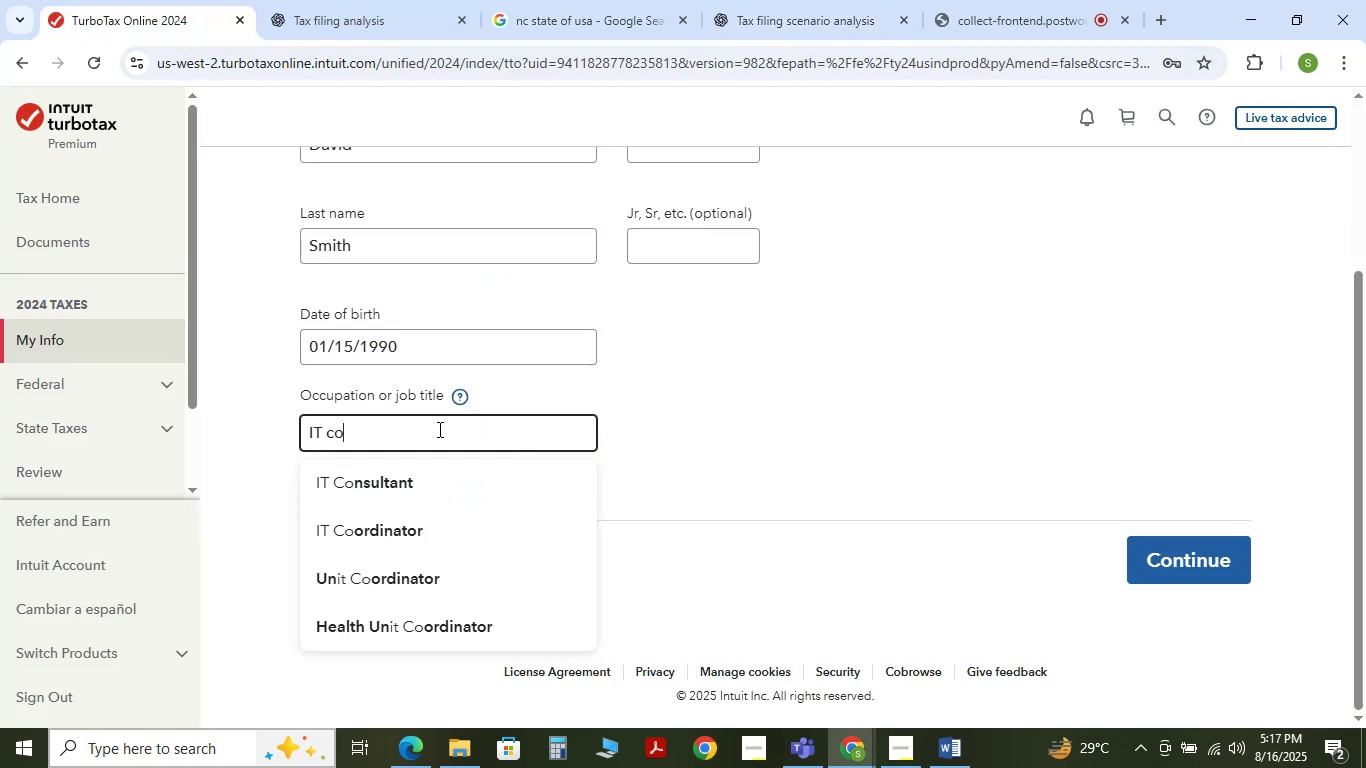 
left_click([392, 482])
 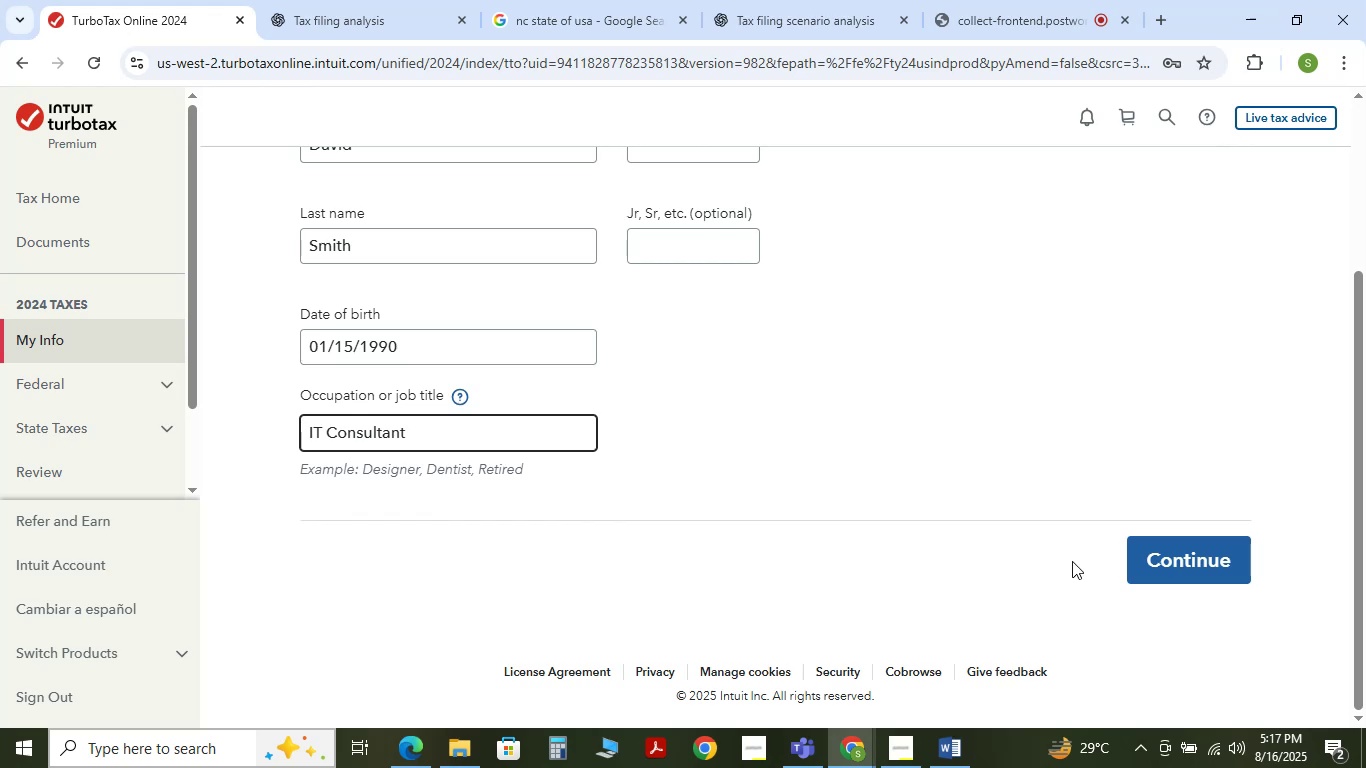 
left_click([1169, 552])
 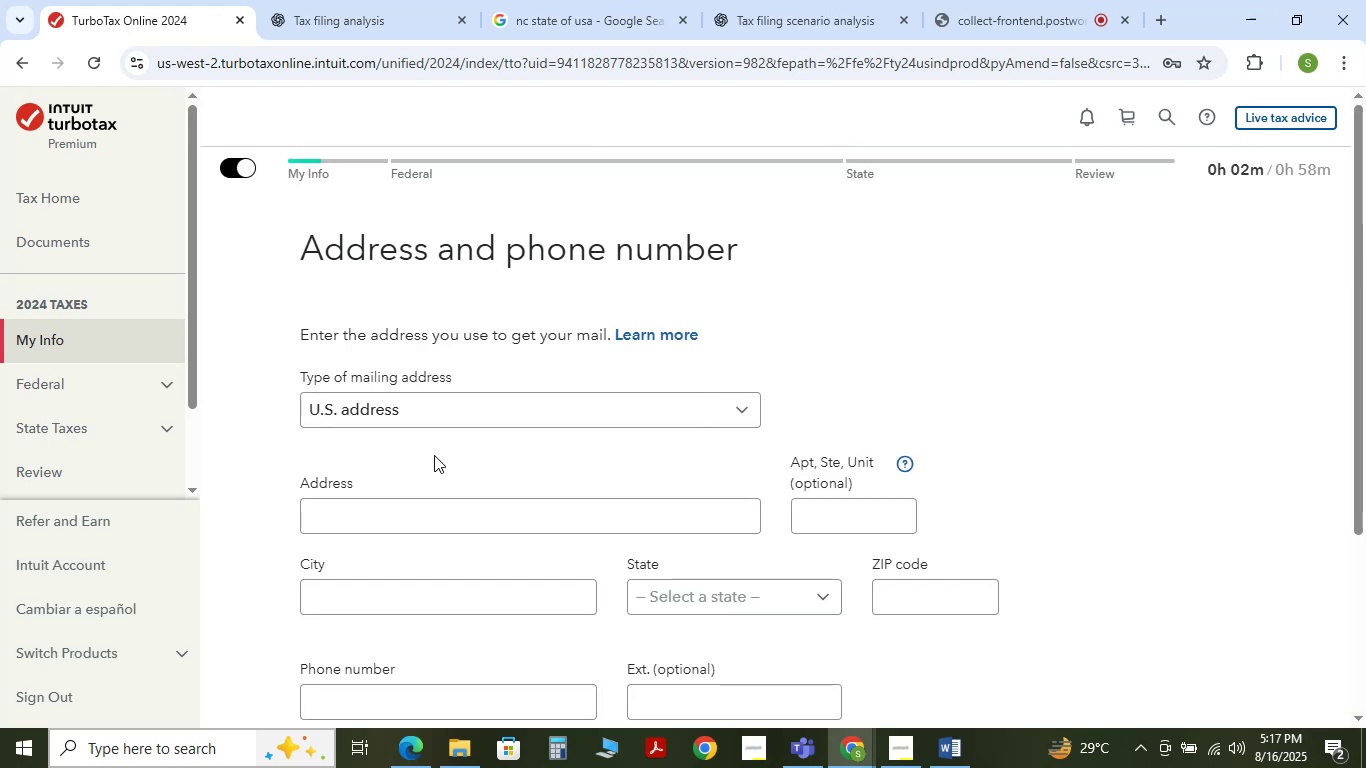 
scroll: coordinate [420, 480], scroll_direction: down, amount: 1.0
 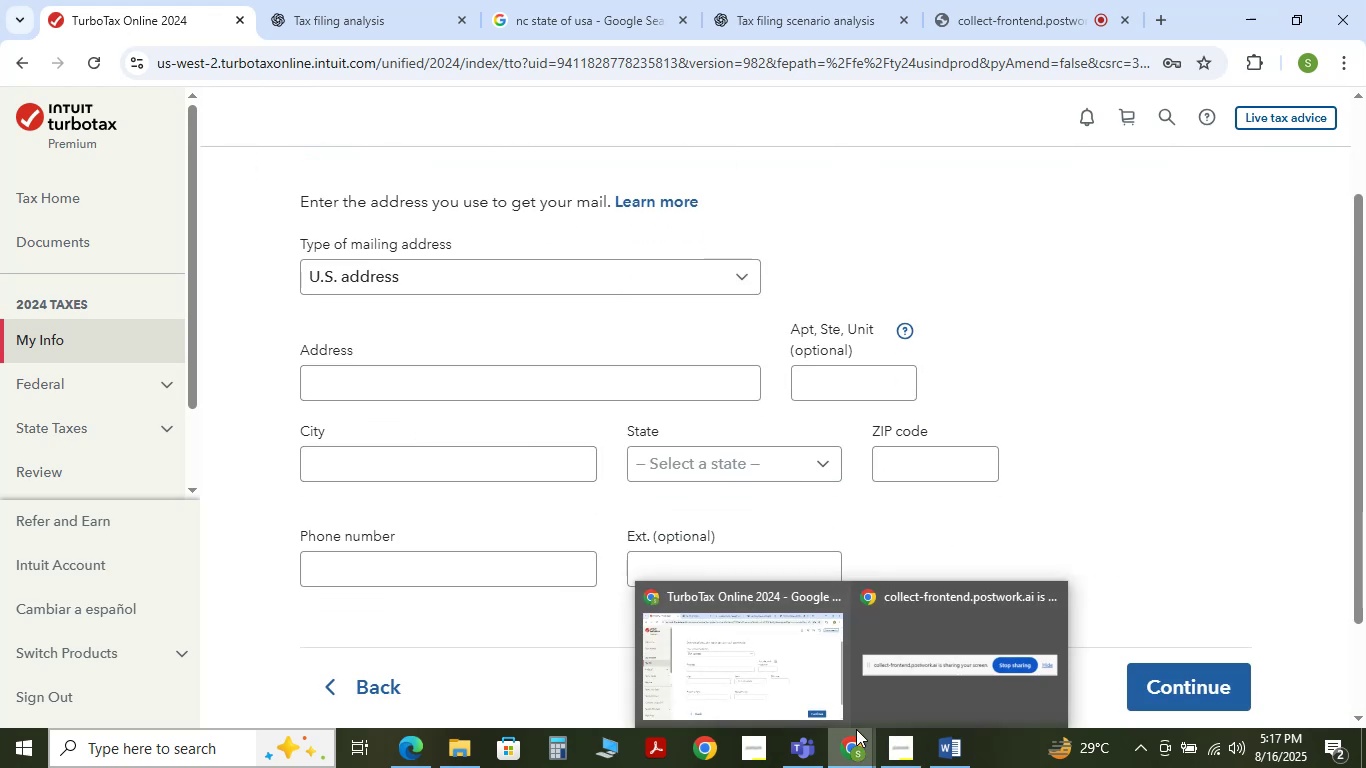 
left_click([767, 0])
 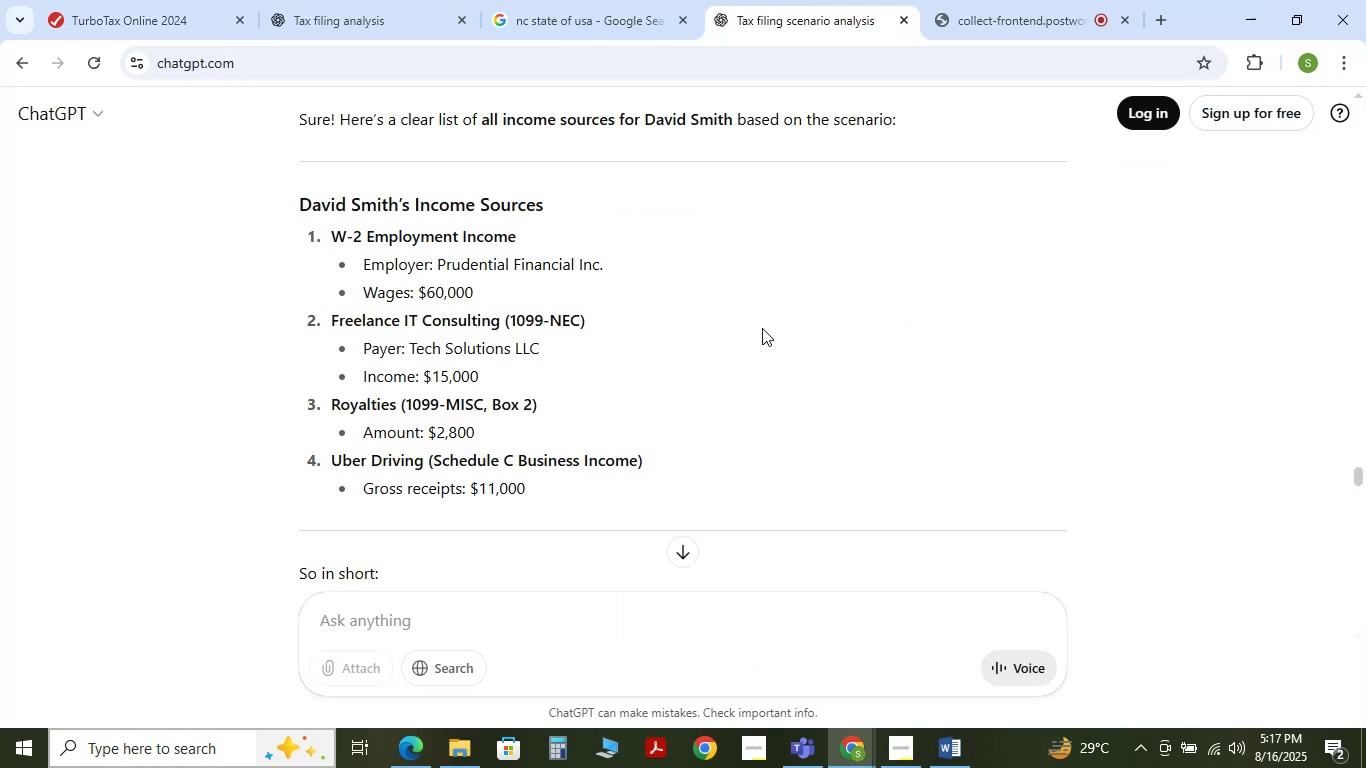 
scroll: coordinate [763, 360], scroll_direction: down, amount: 37.0
 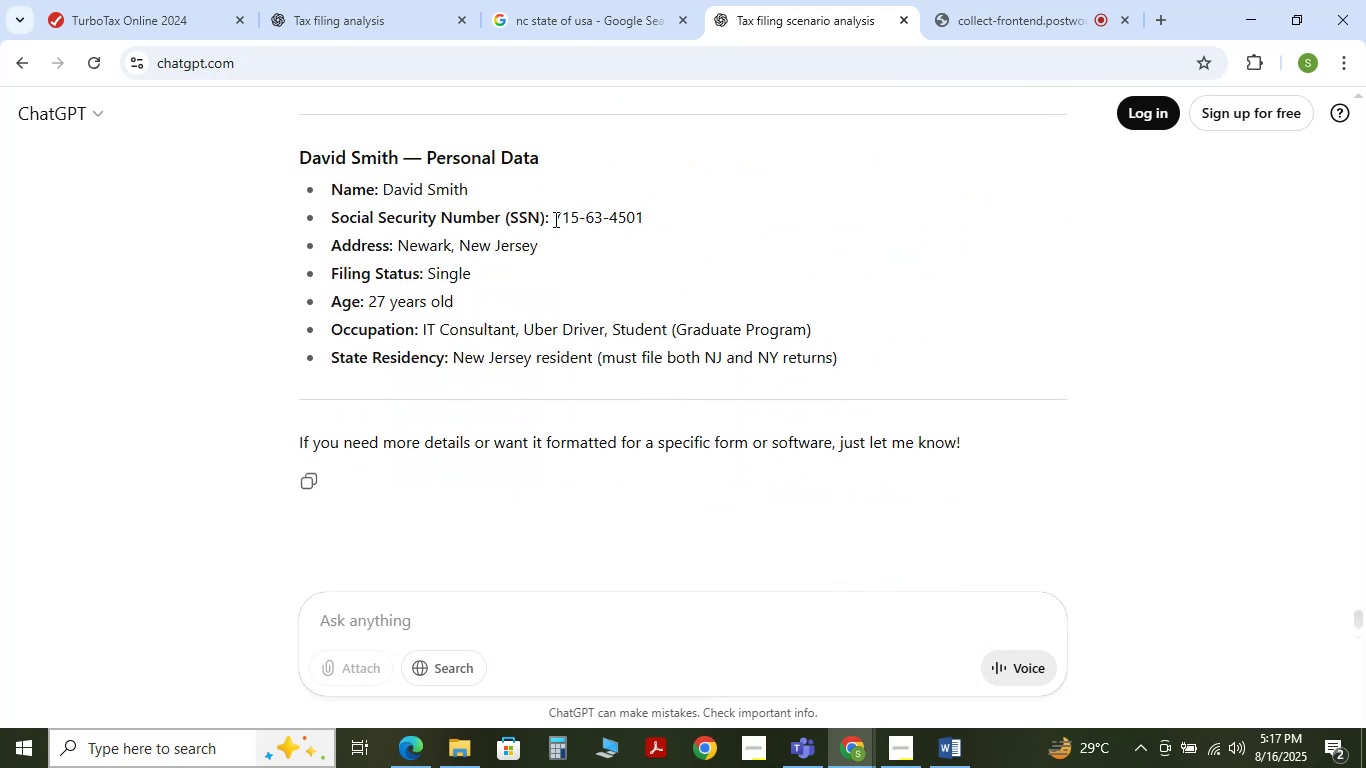 
double_click([557, 217])
 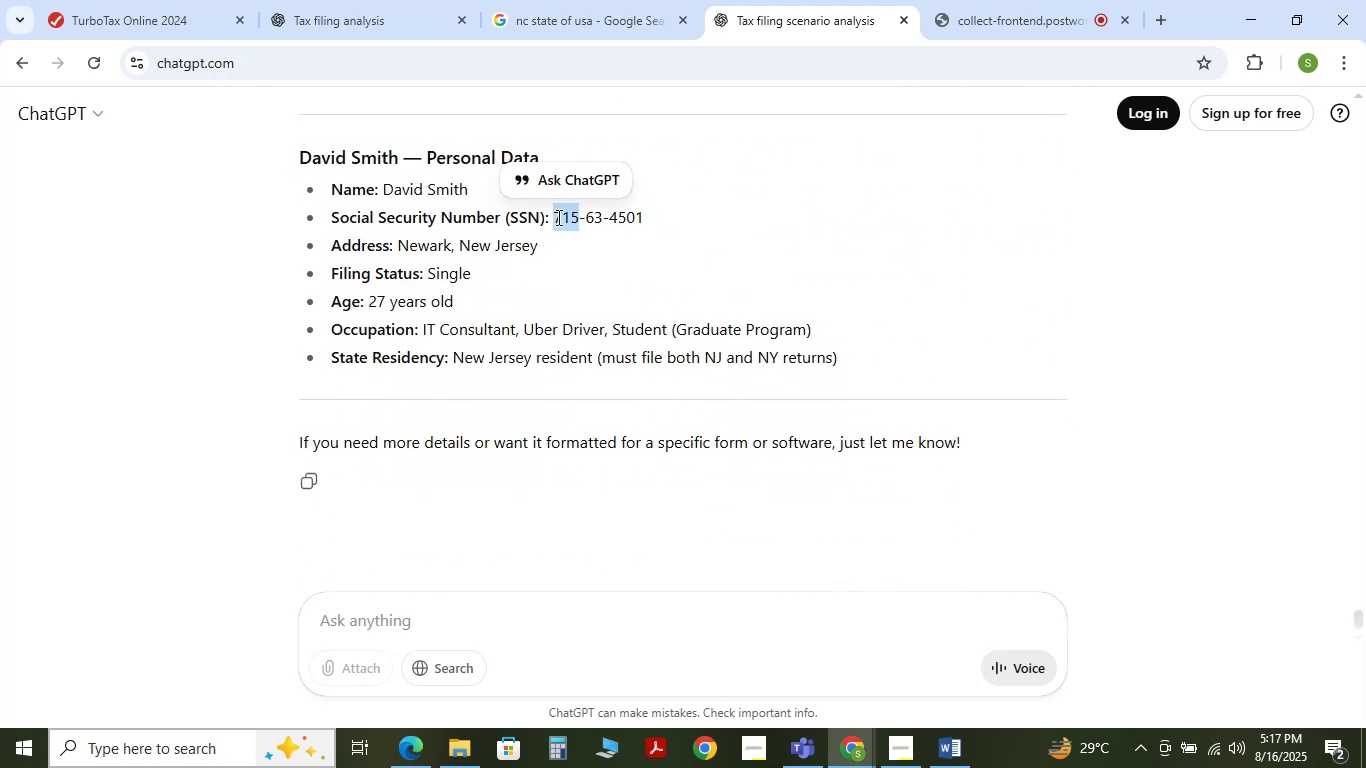 
triple_click([557, 217])
 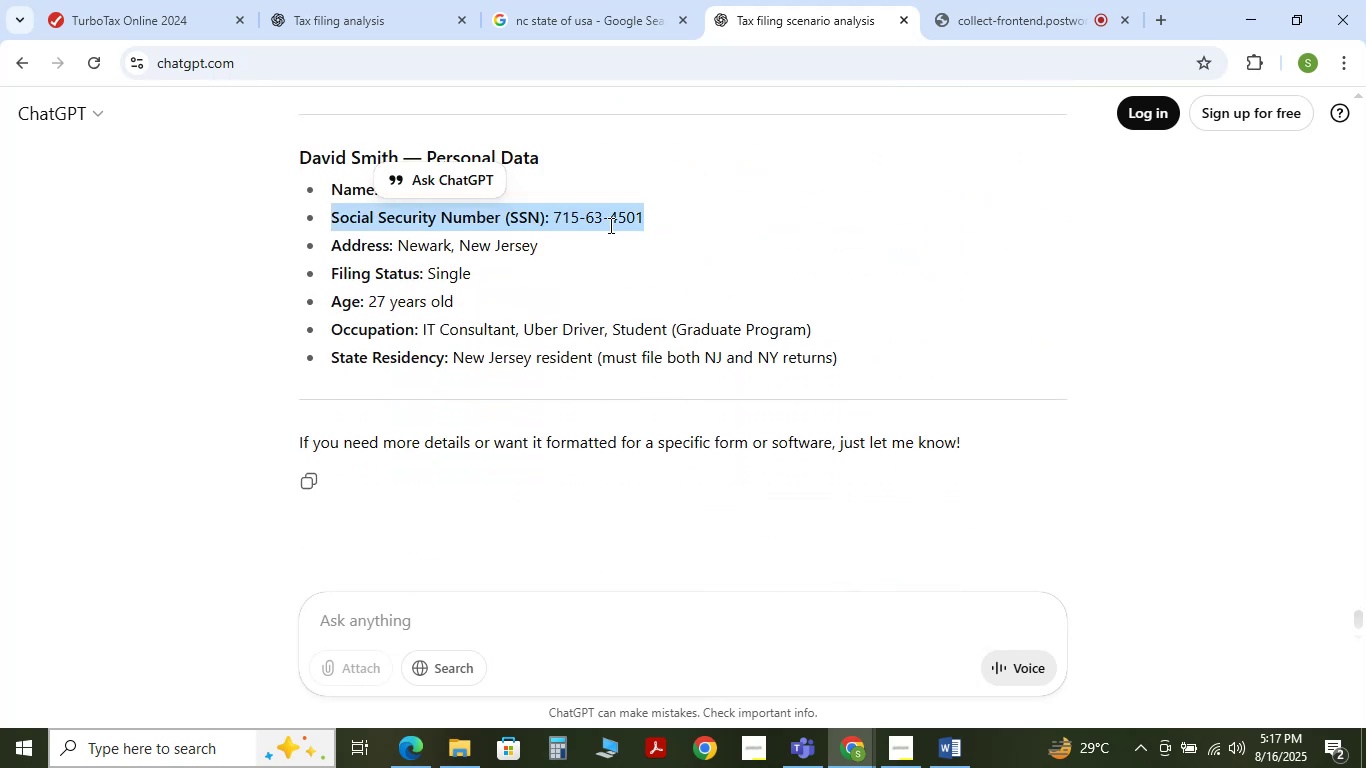 
left_click([622, 225])
 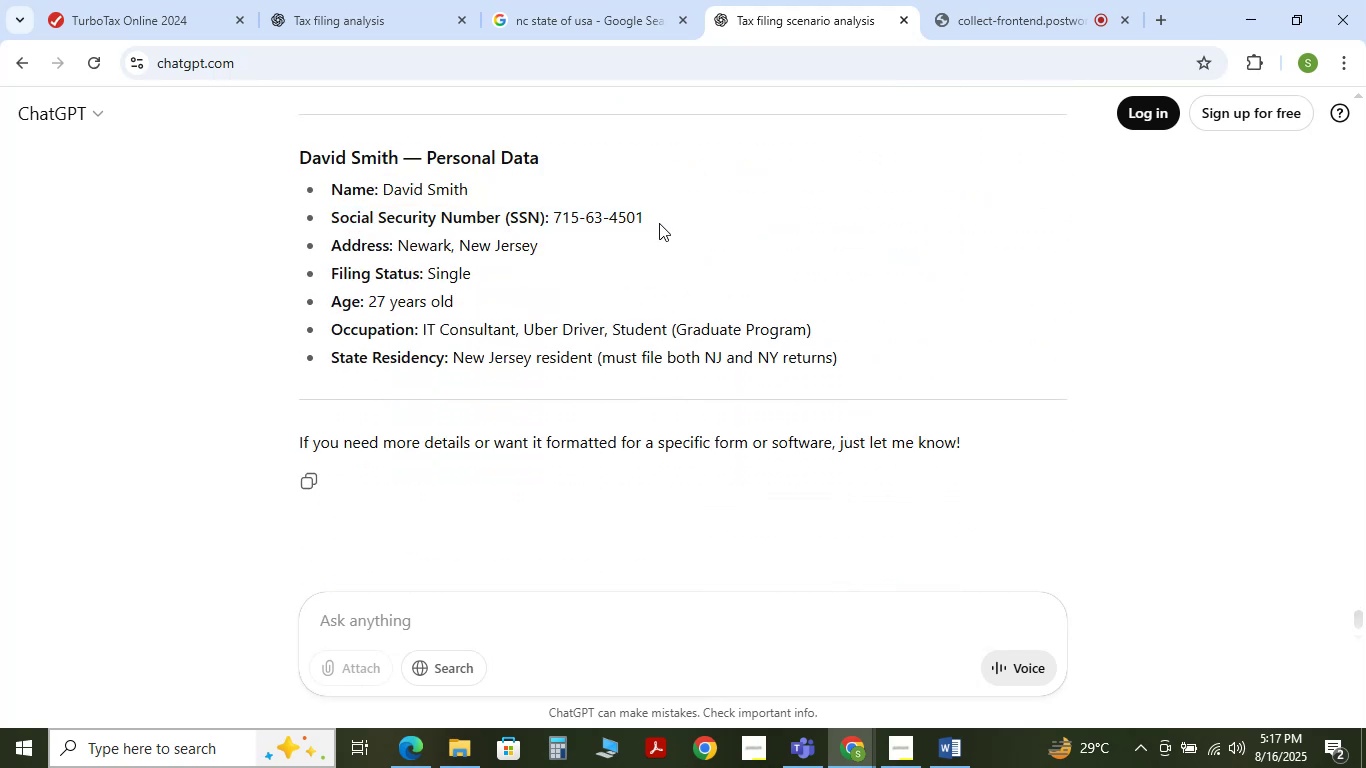 
left_click_drag(start_coordinate=[657, 217], to_coordinate=[557, 217])
 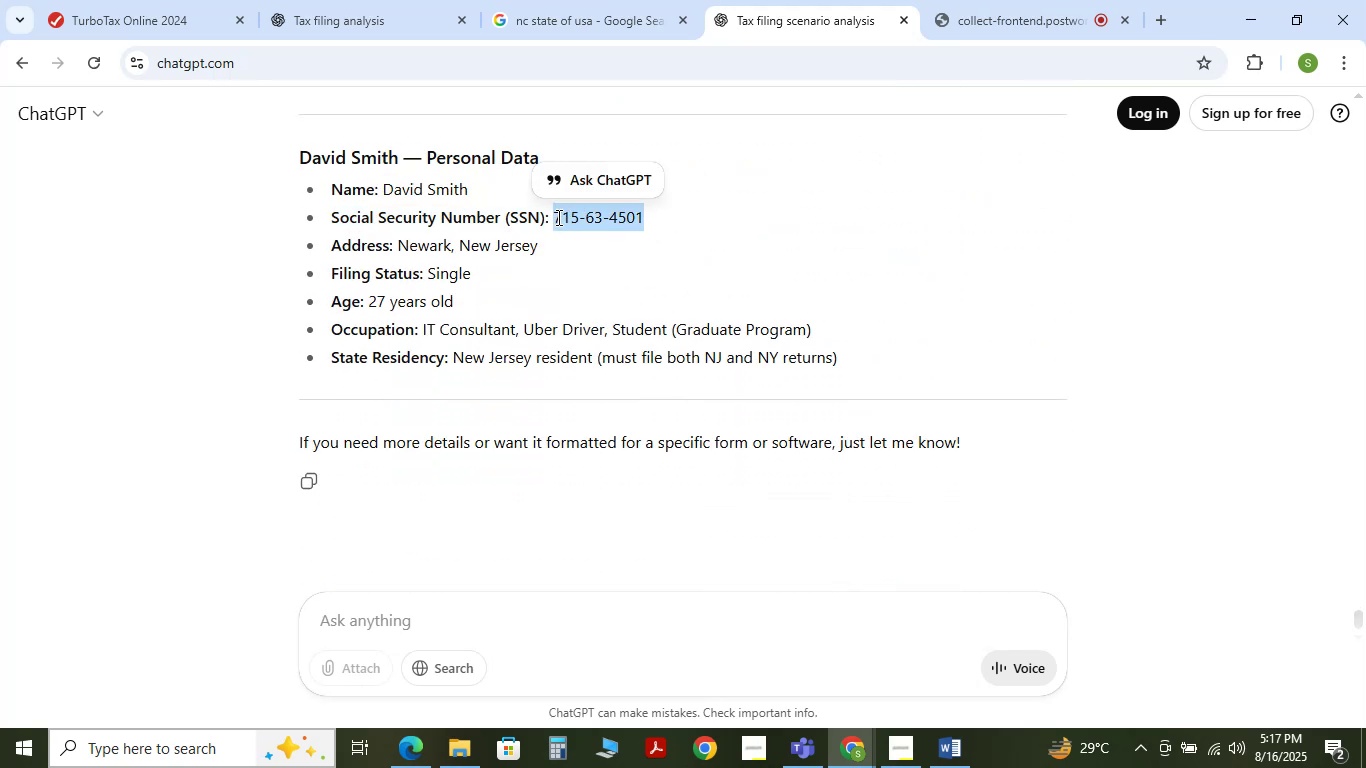 
key(Control+C)
 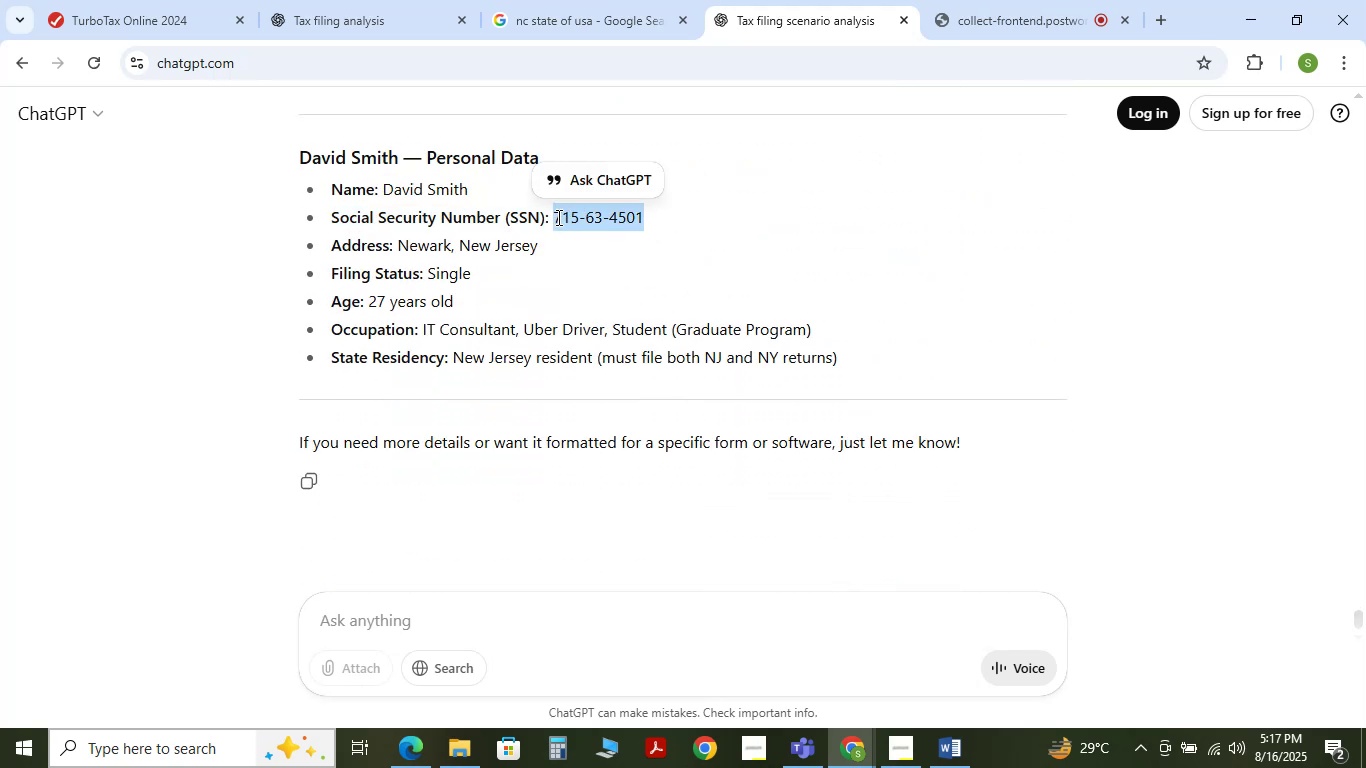 
key(Control+C)
 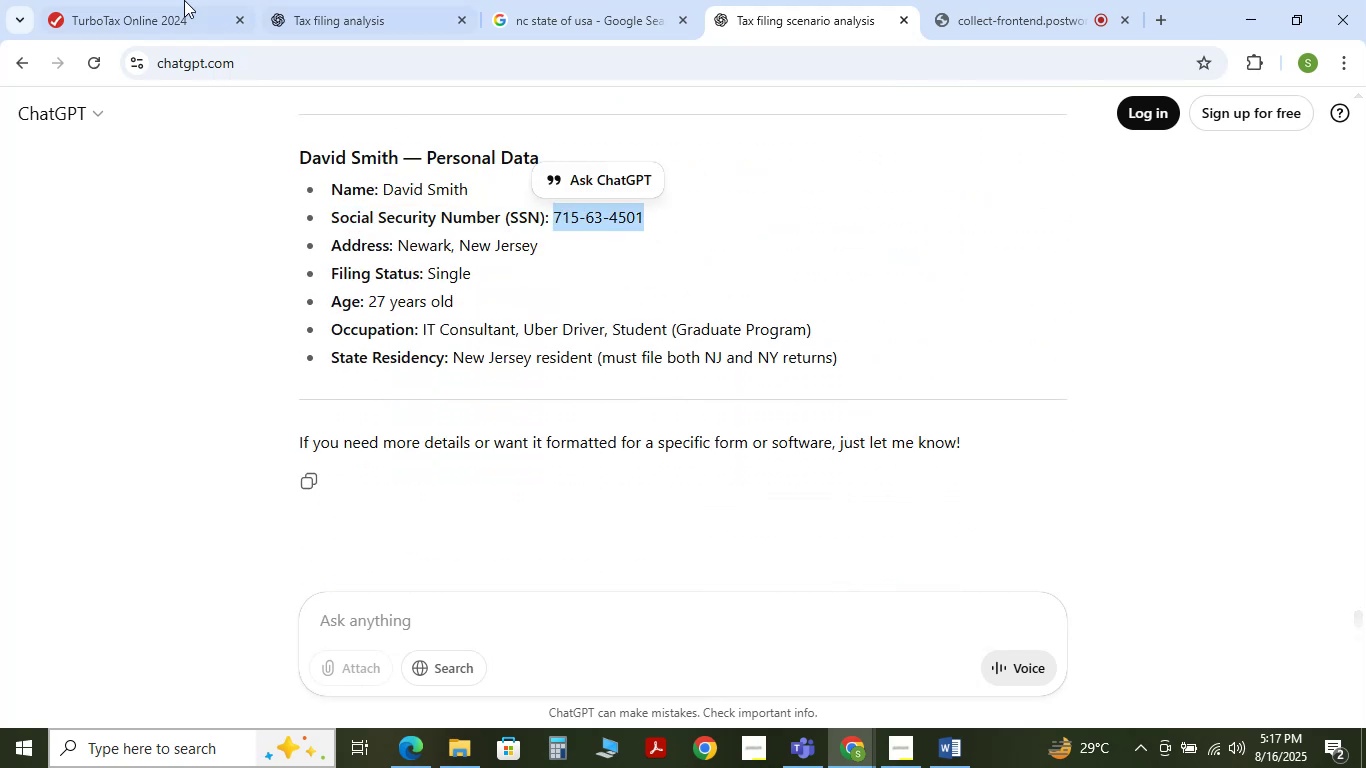 
left_click([121, 0])
 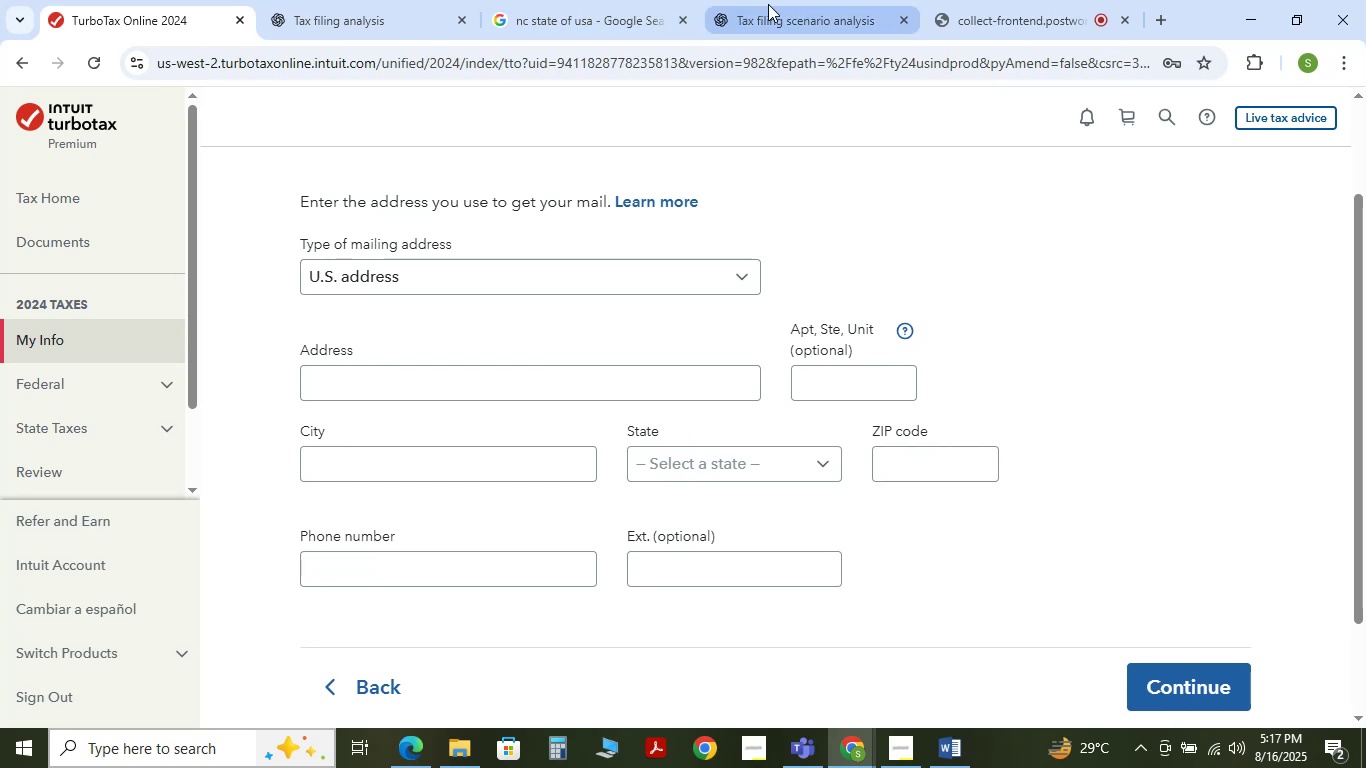 
left_click([775, 4])
 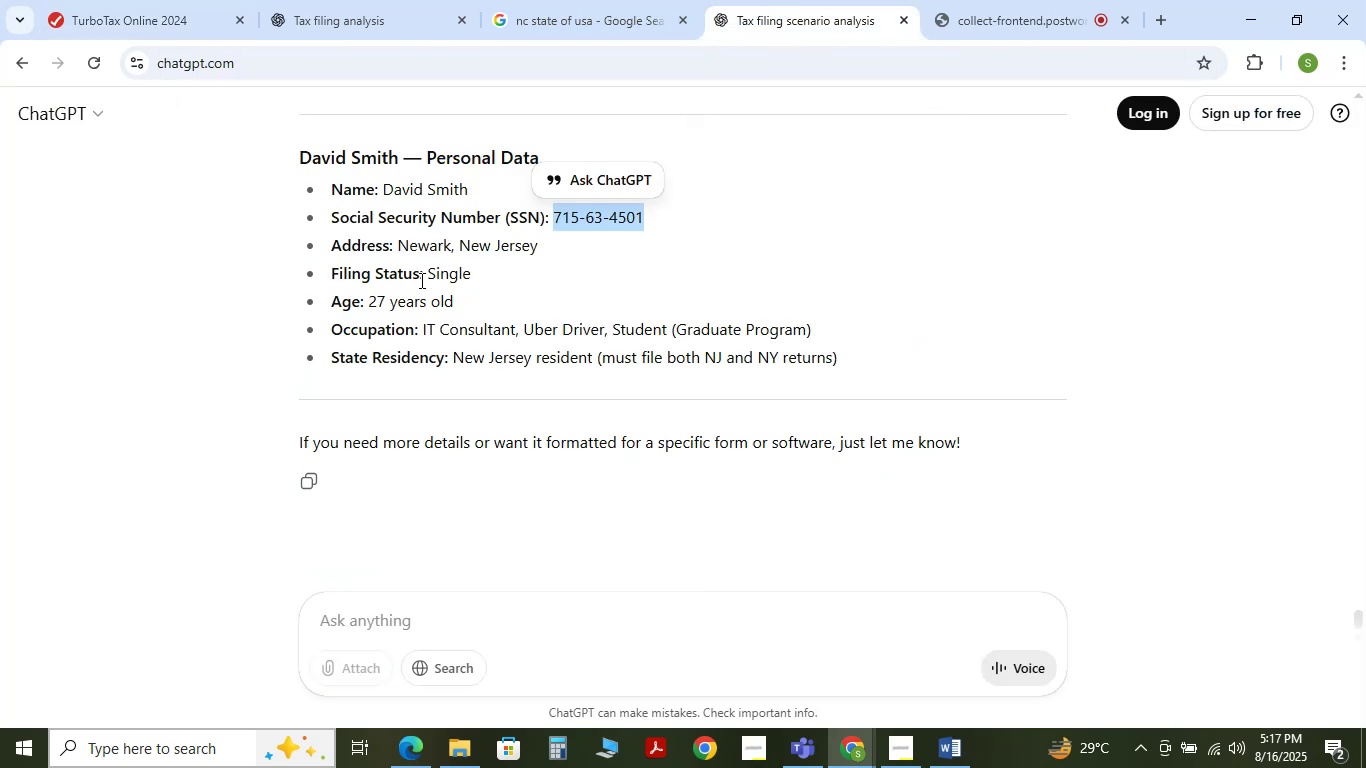 
left_click([411, 277])
 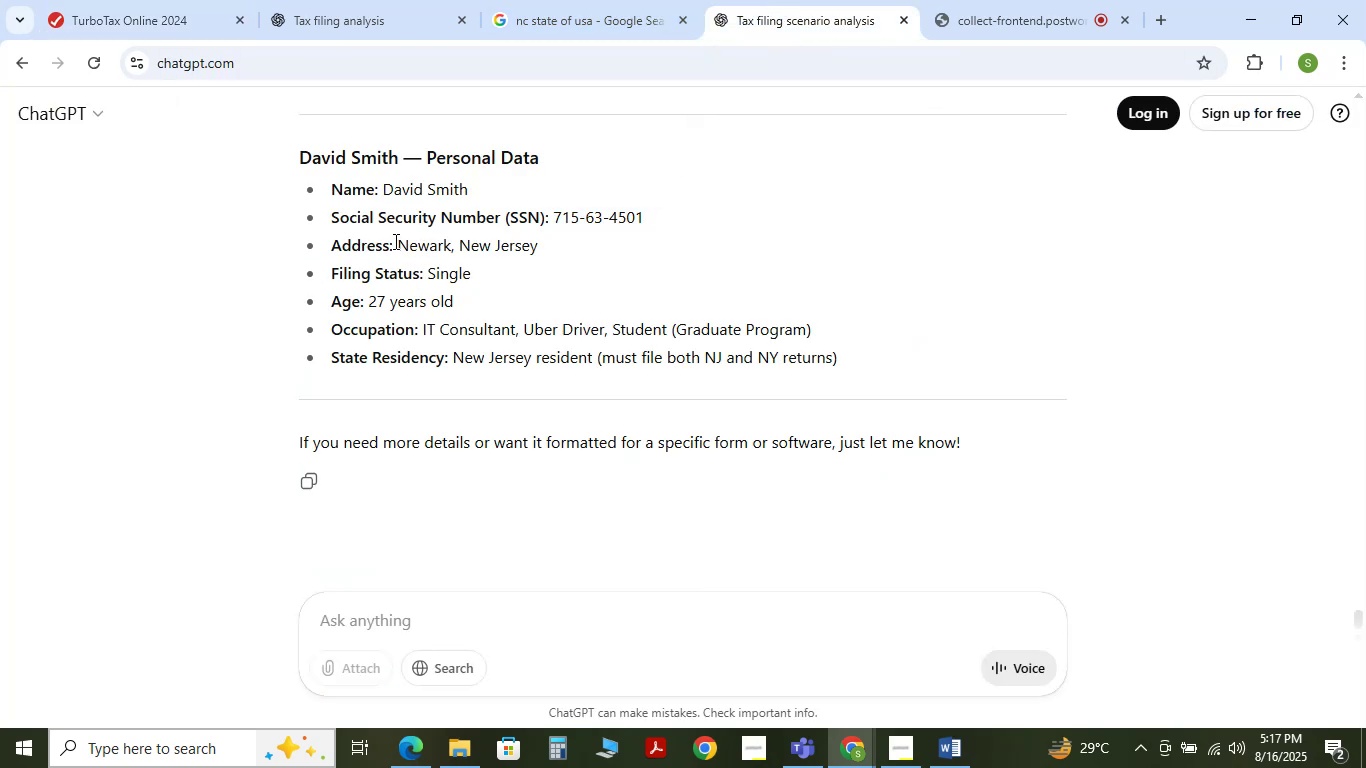 
left_click_drag(start_coordinate=[397, 241], to_coordinate=[540, 252])
 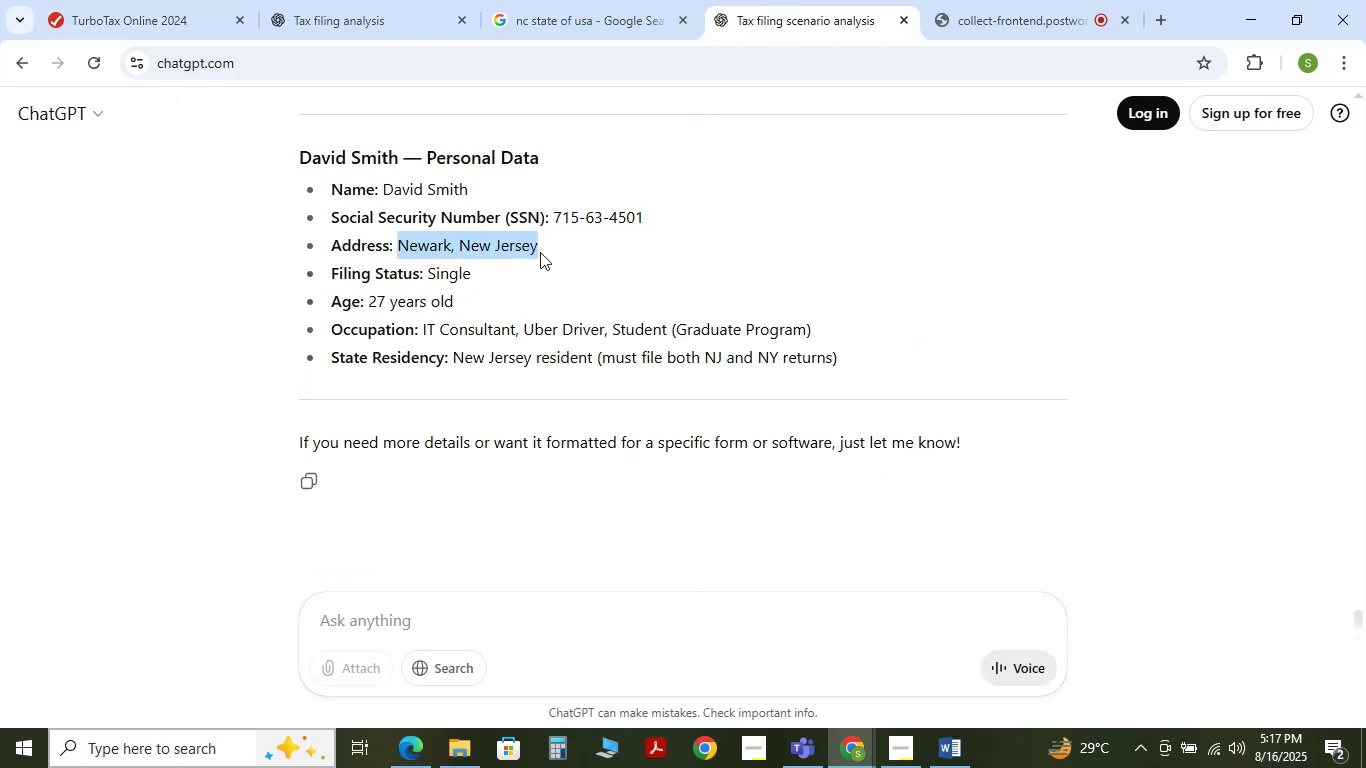 
hold_key(key=ControlLeft, duration=1.53)
 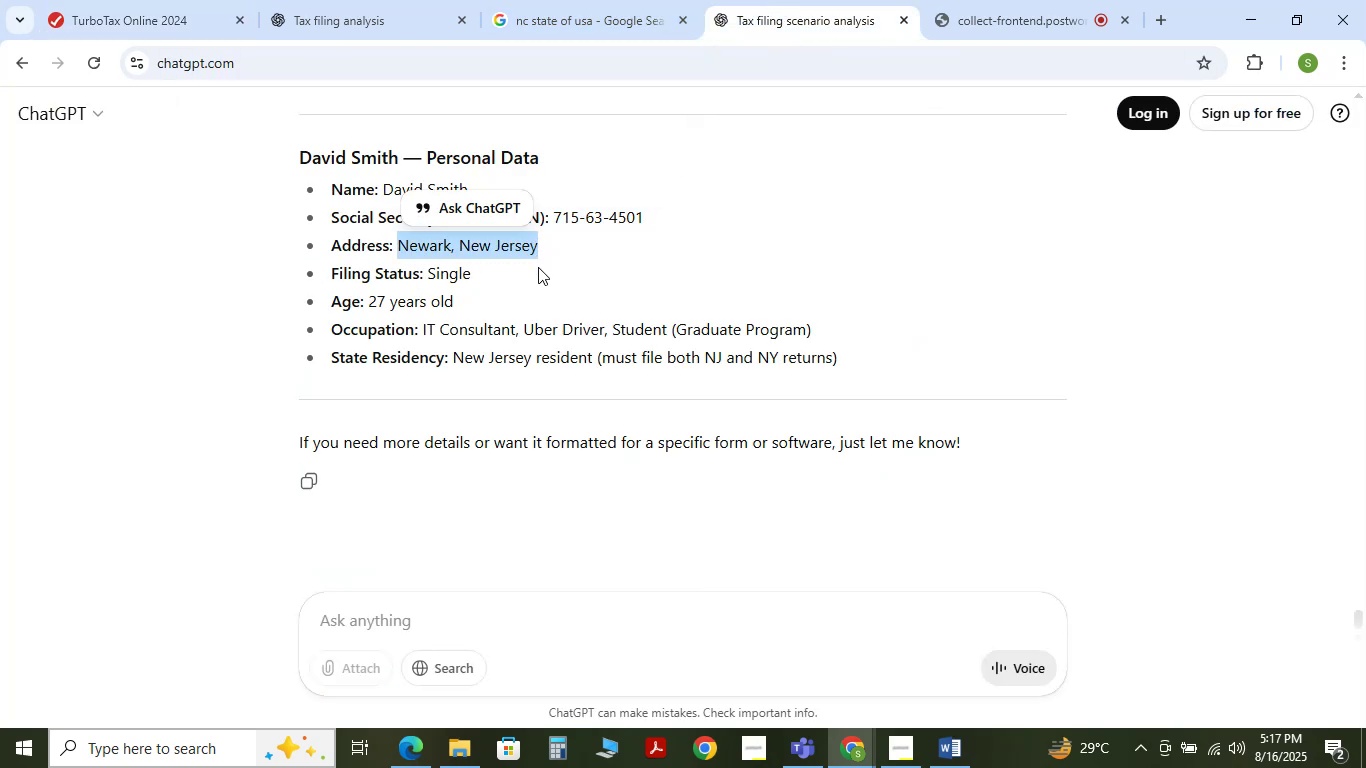 
key(Control+C)
 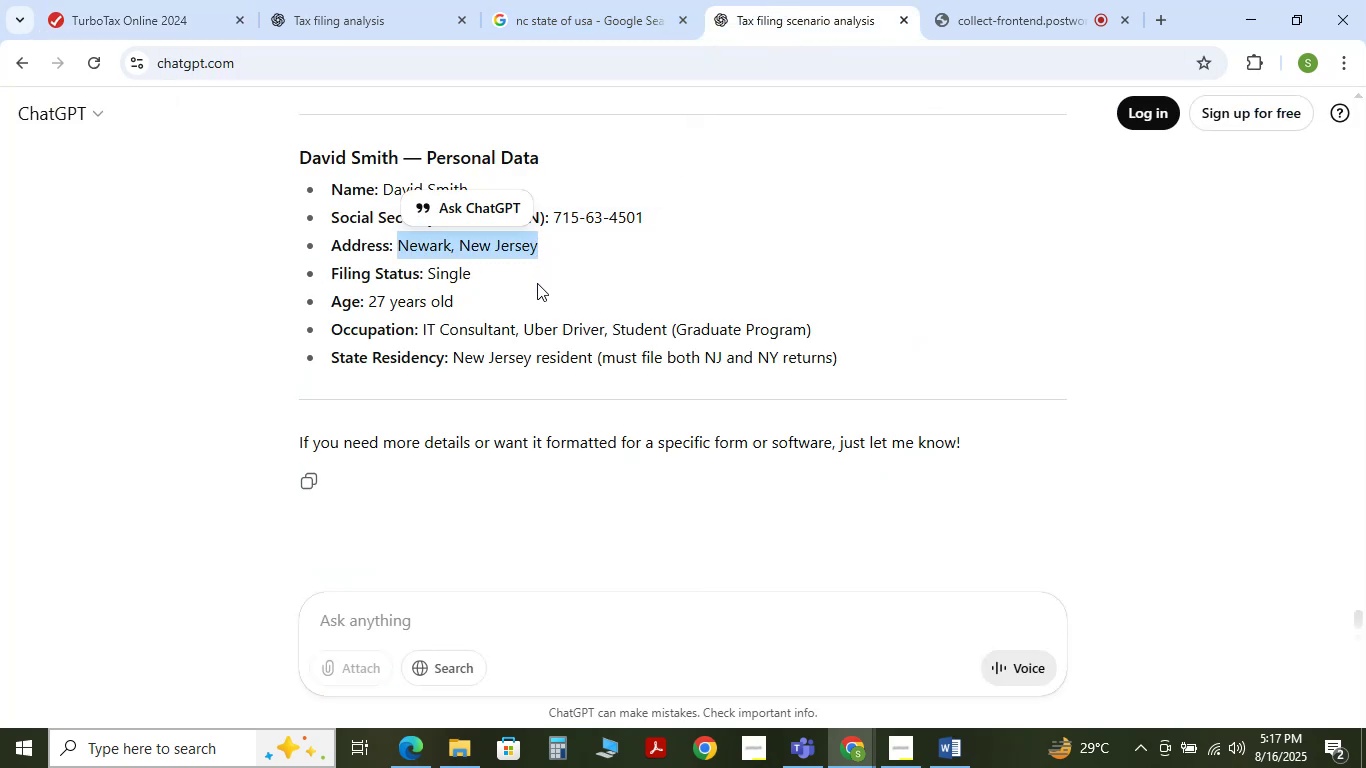 
key(Control+C)
 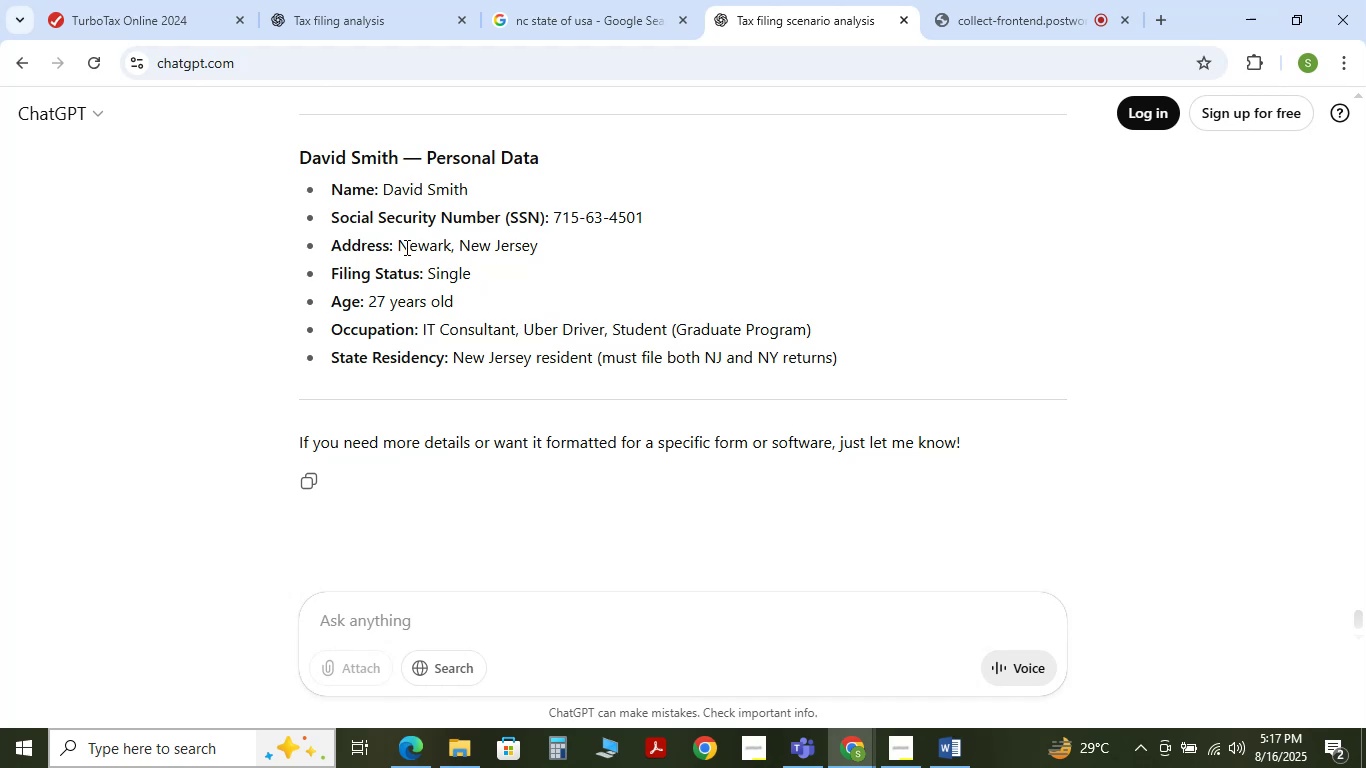 
wait(5.4)
 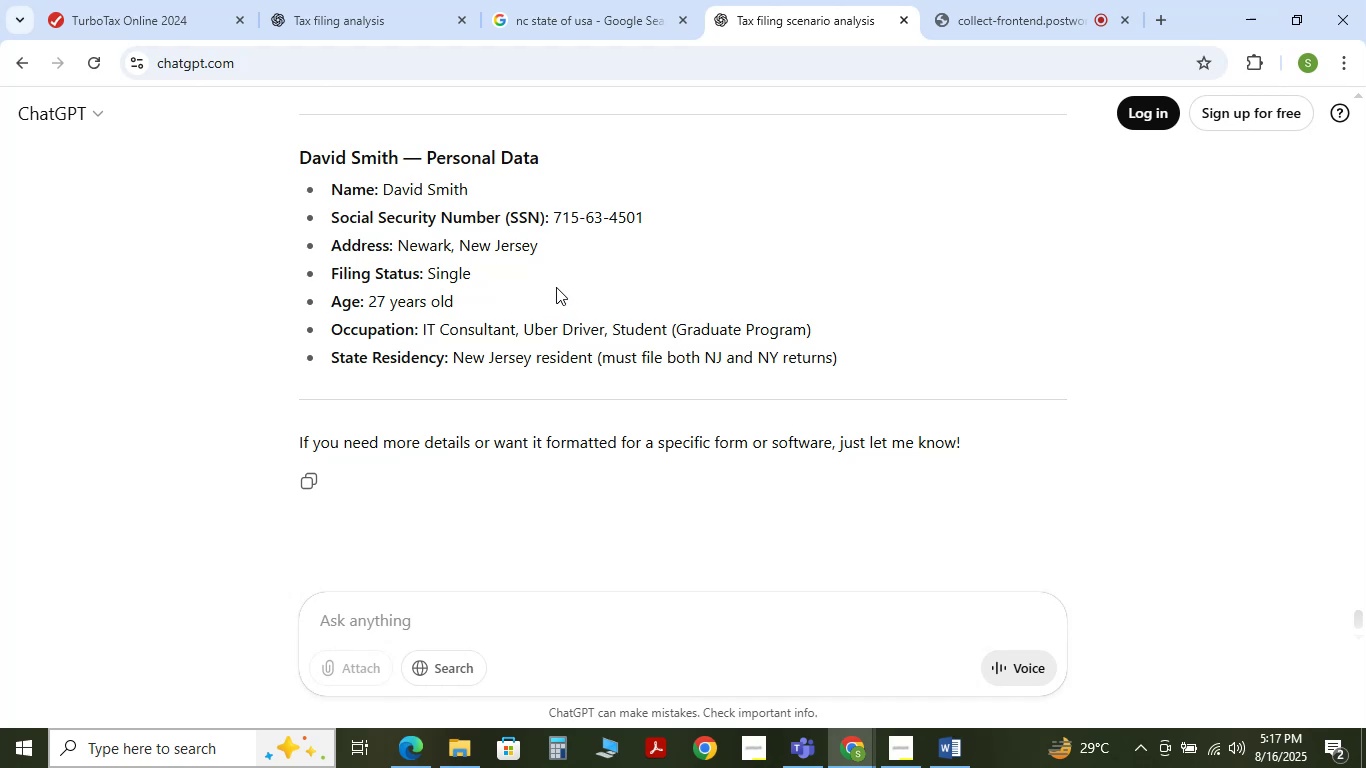 
left_click([530, 621])
 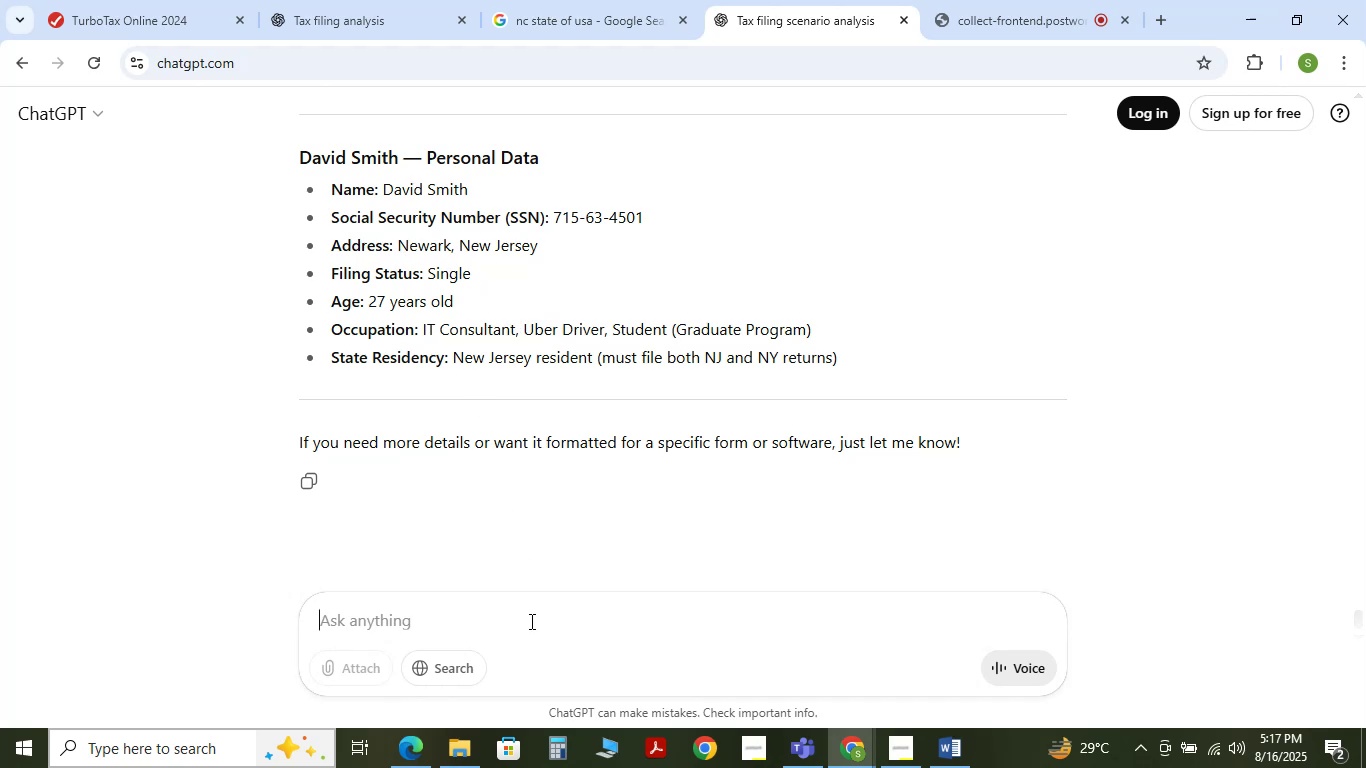 
type(create a dummy adress accoridng to this)
 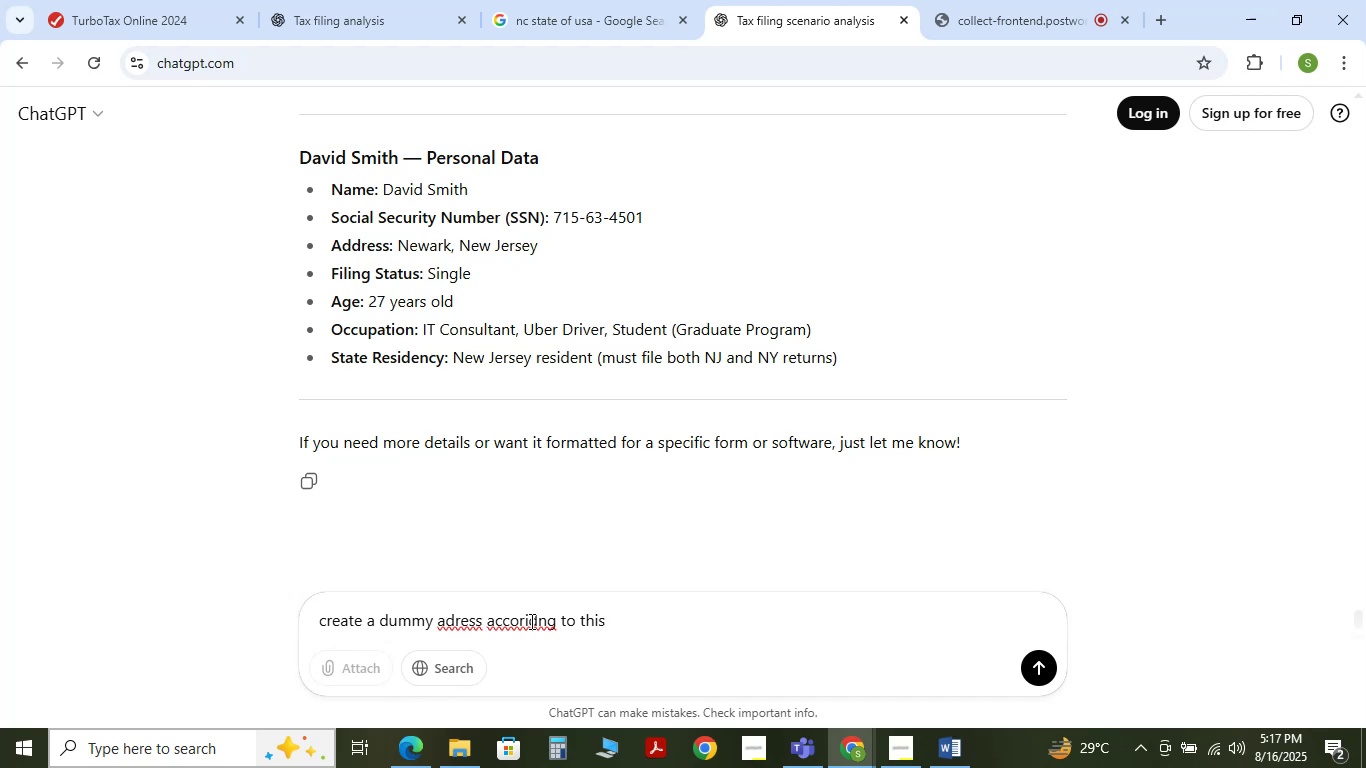 
key(Enter)
 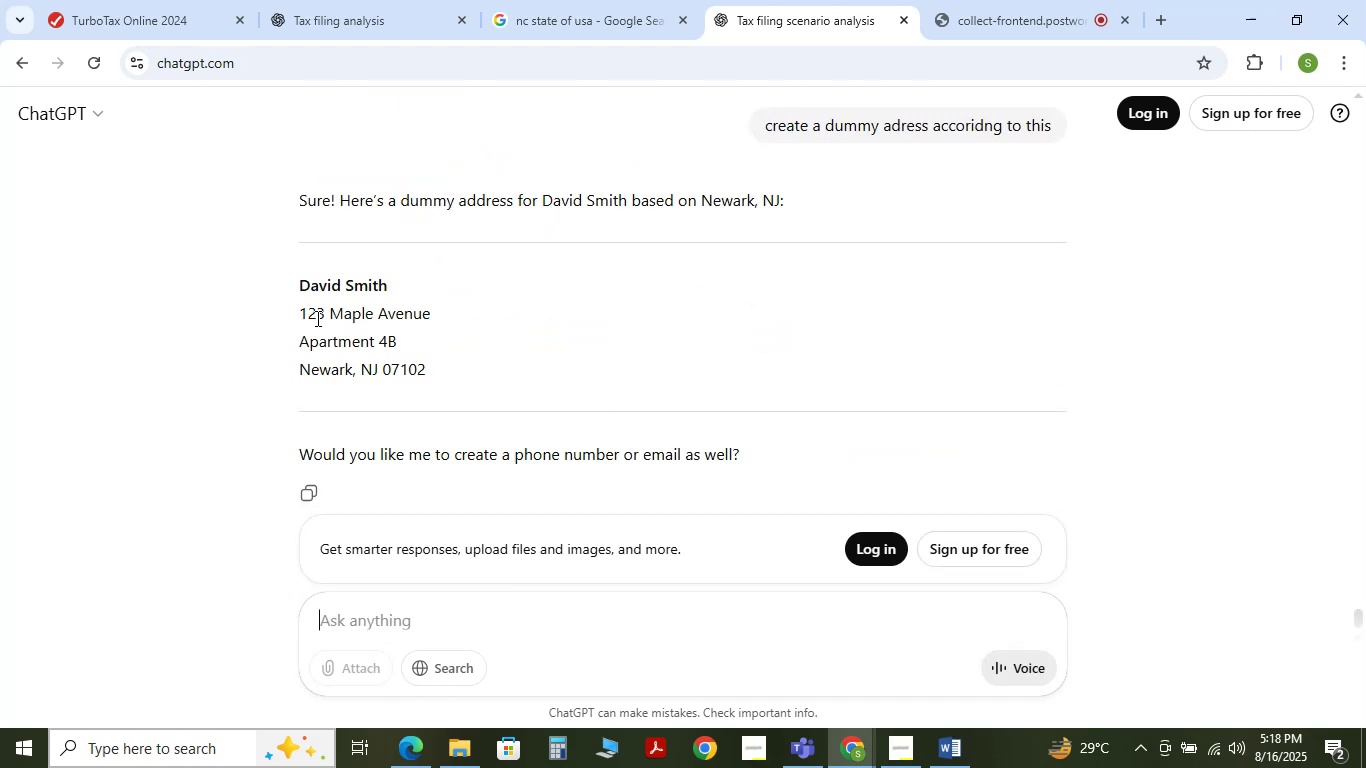 
left_click_drag(start_coordinate=[298, 315], to_coordinate=[437, 314])
 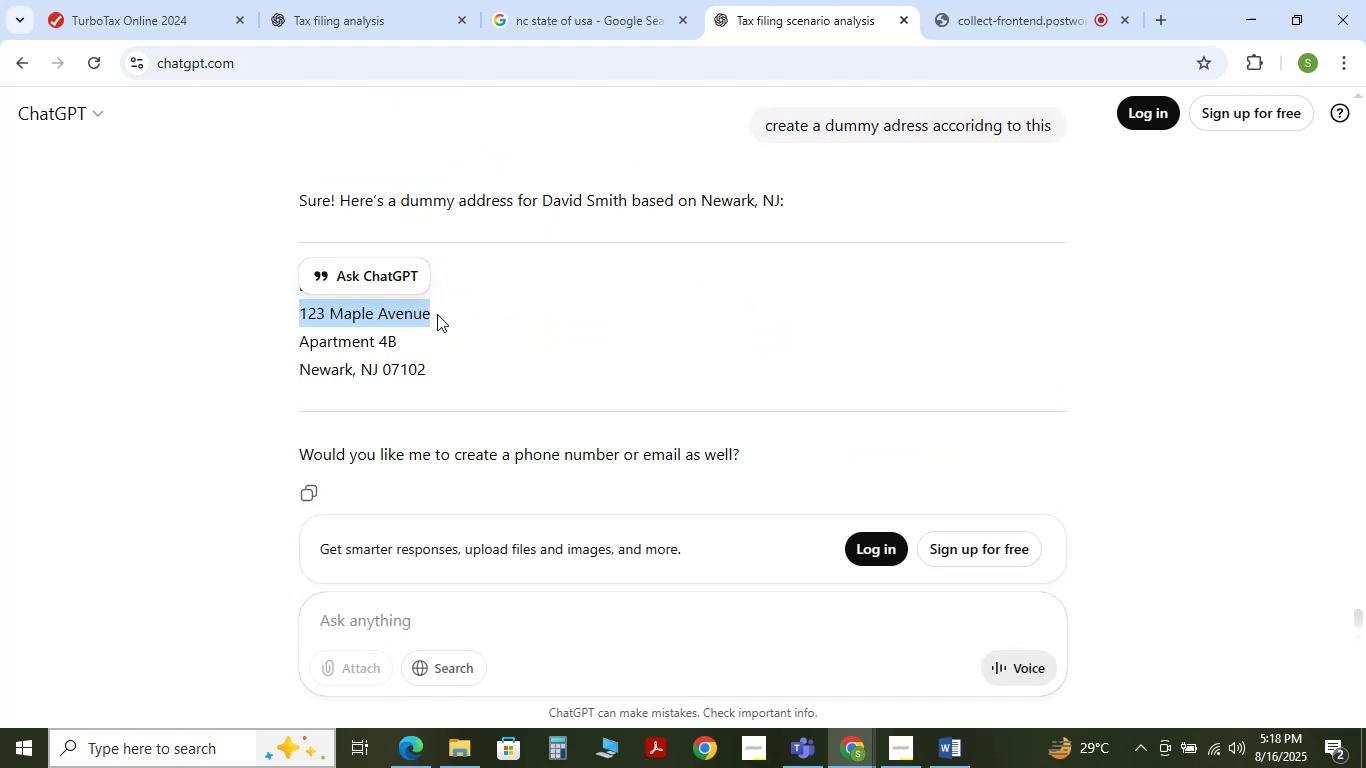 
key(Control+C)
 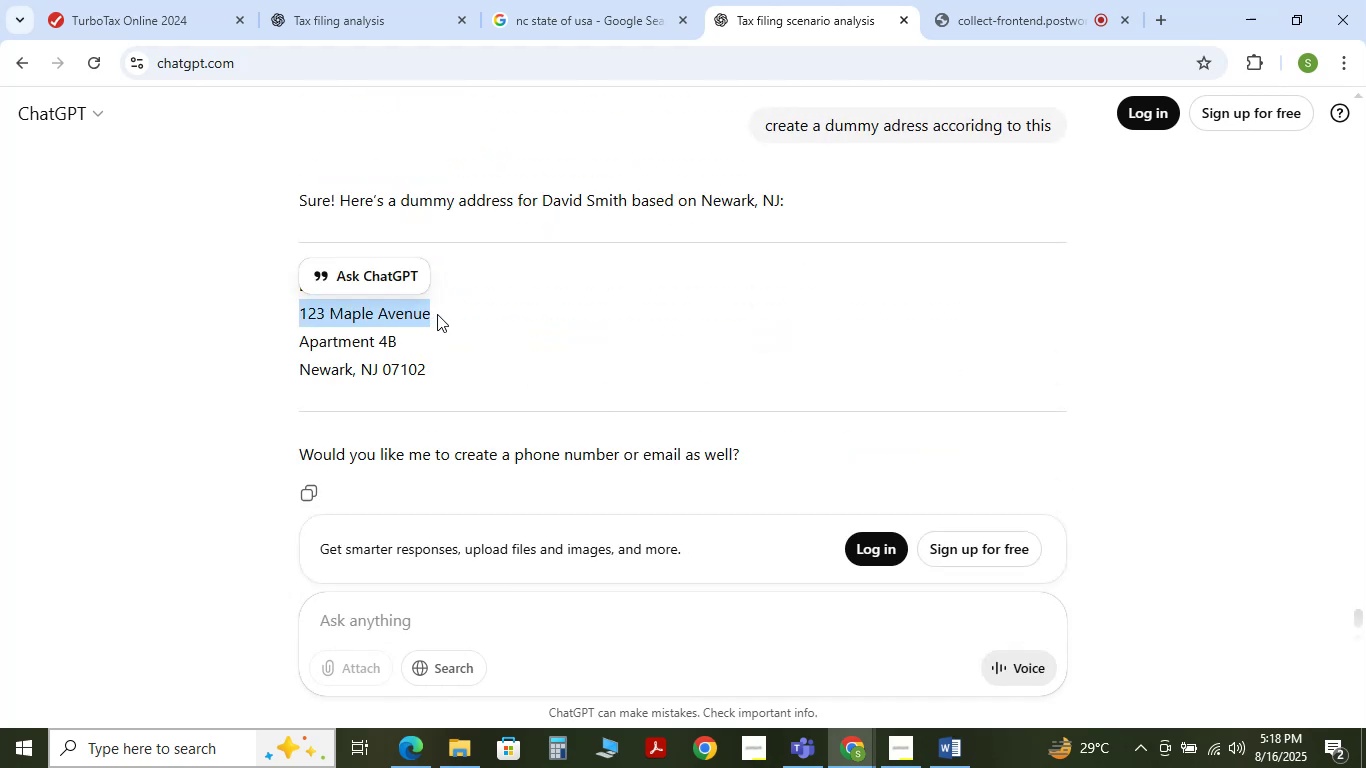 
key(Control+C)
 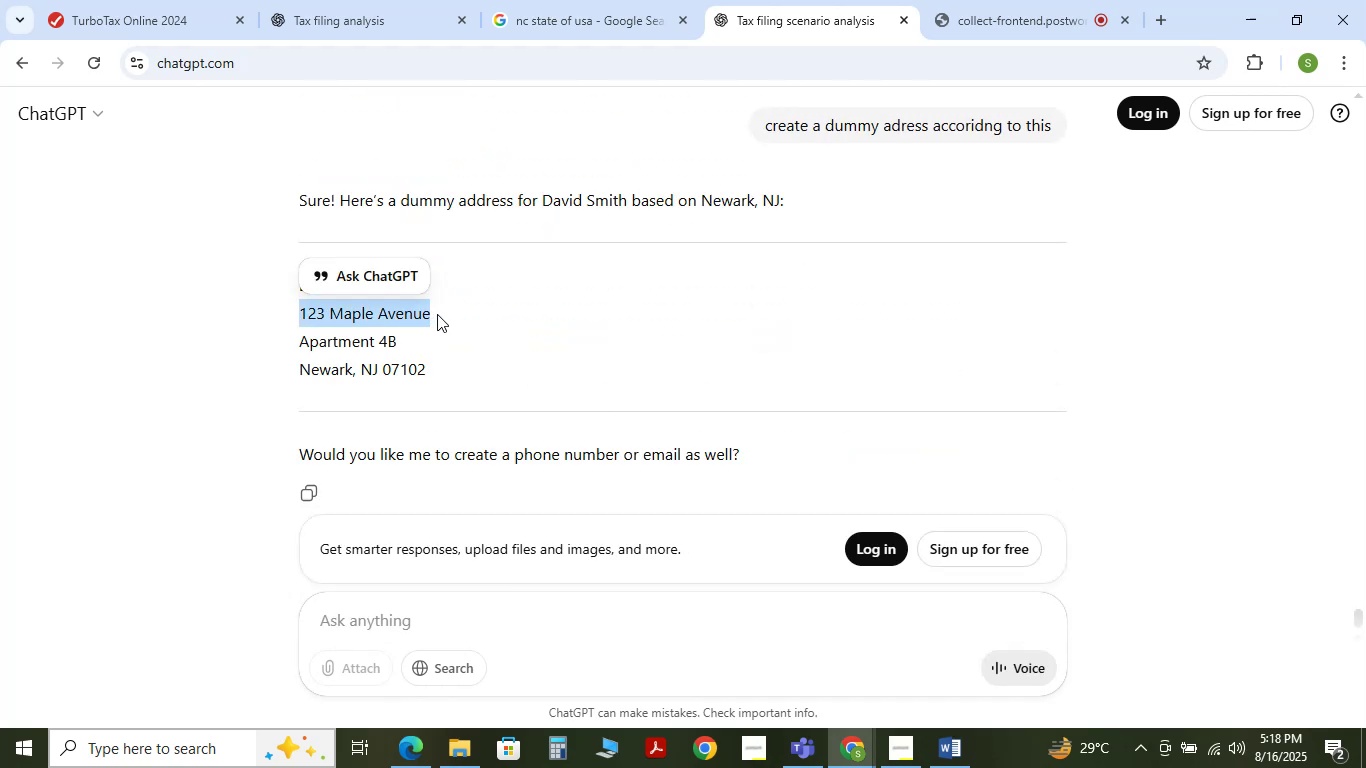 
key(Control+C)
 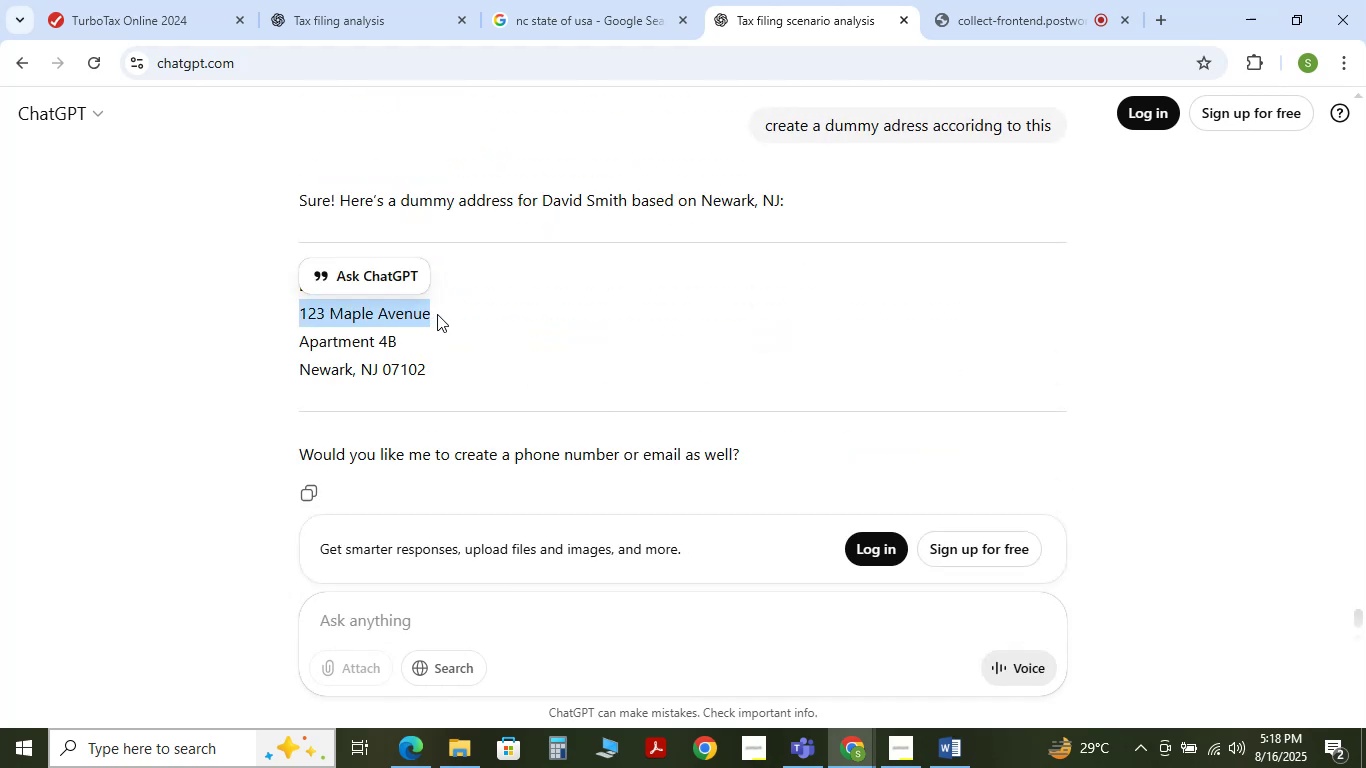 
key(Control+C)
 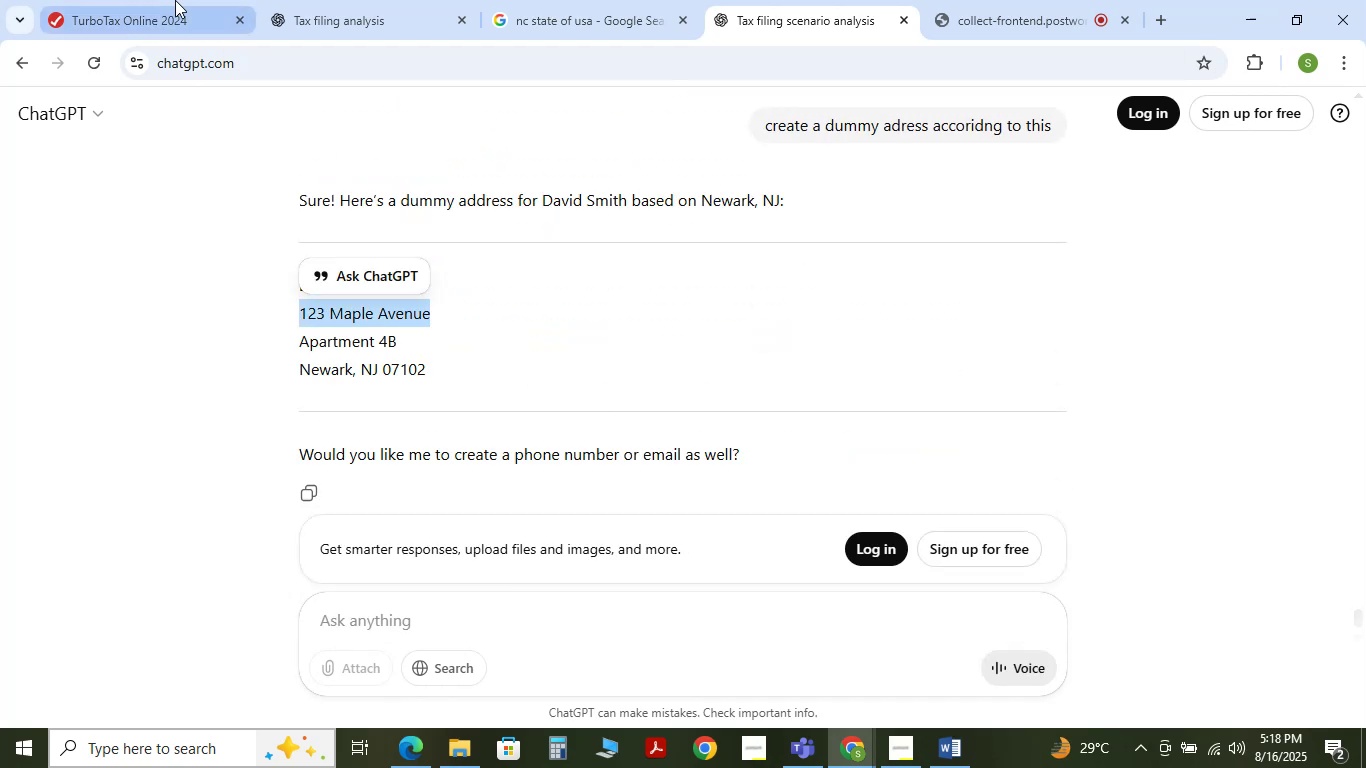 
left_click([175, 0])
 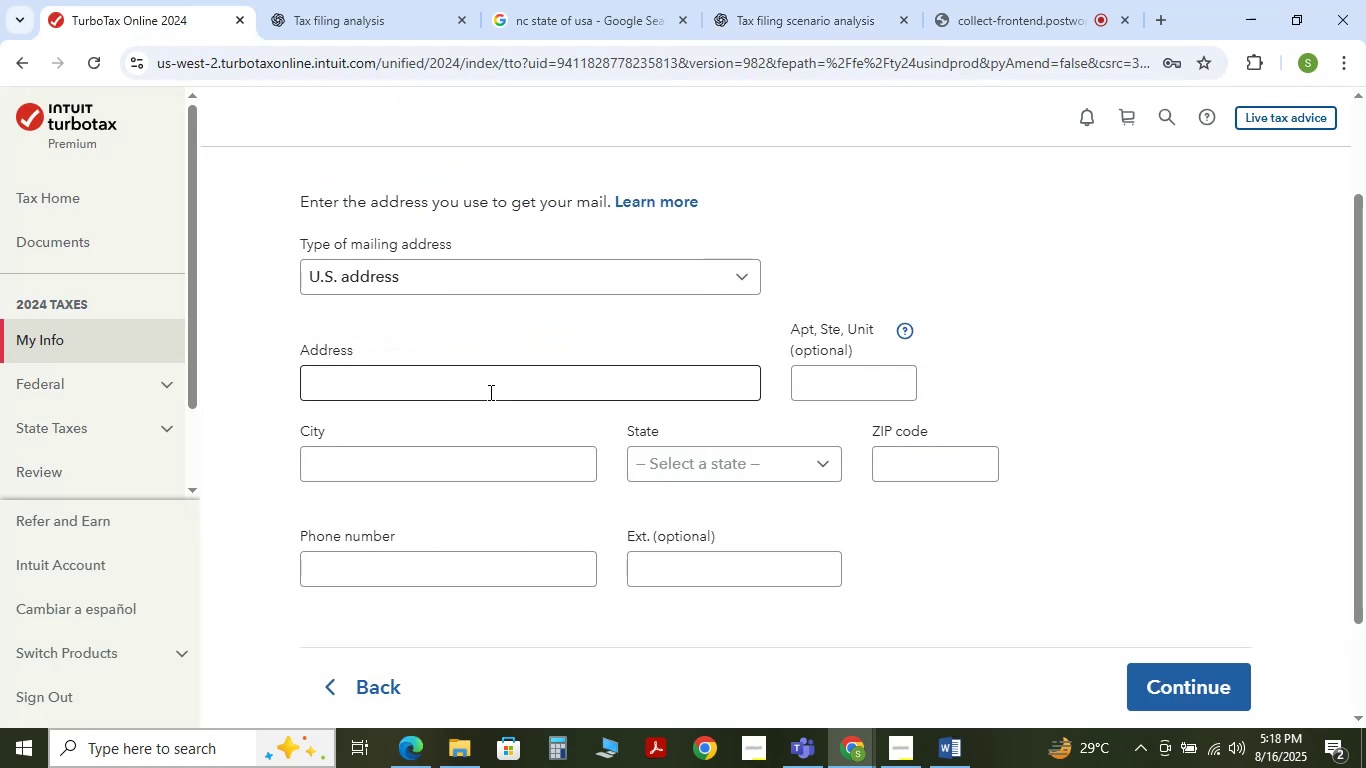 
left_click([485, 391])
 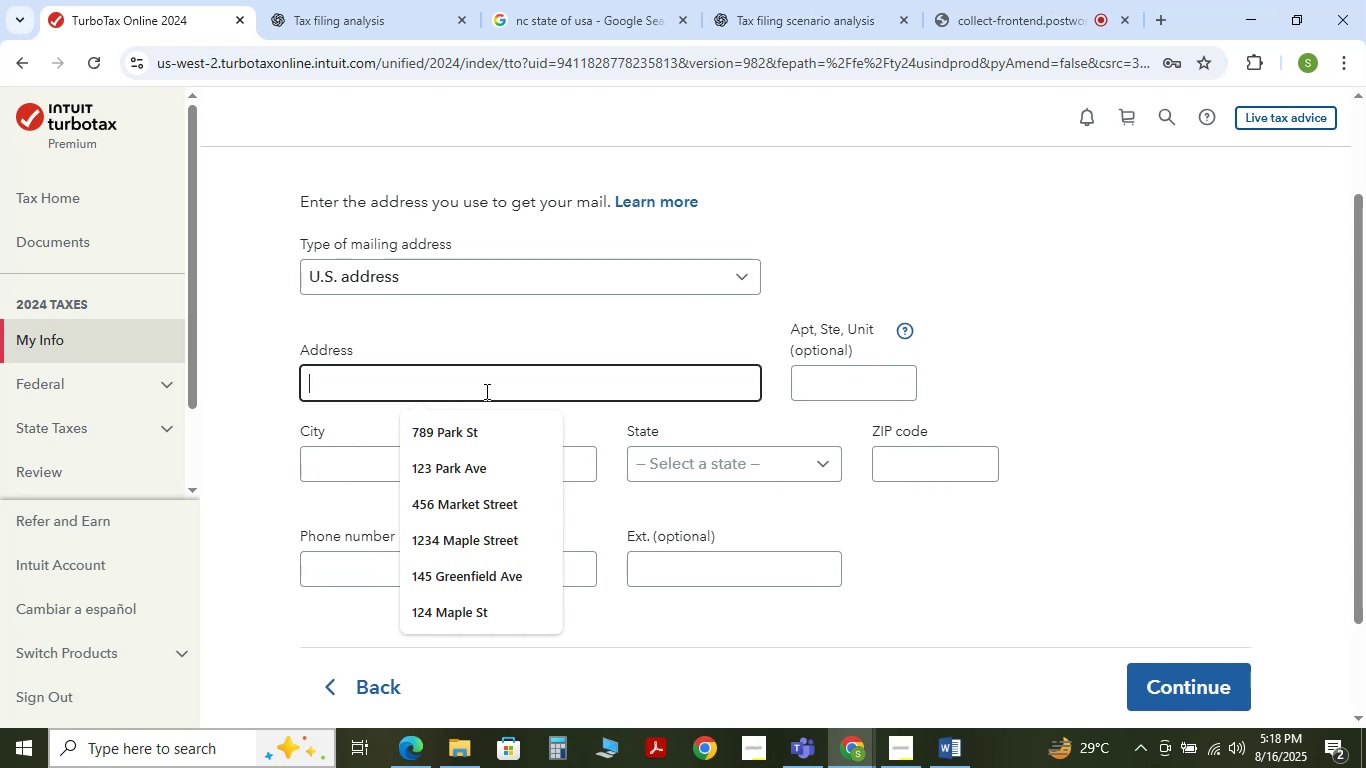 
key(Control+V)
 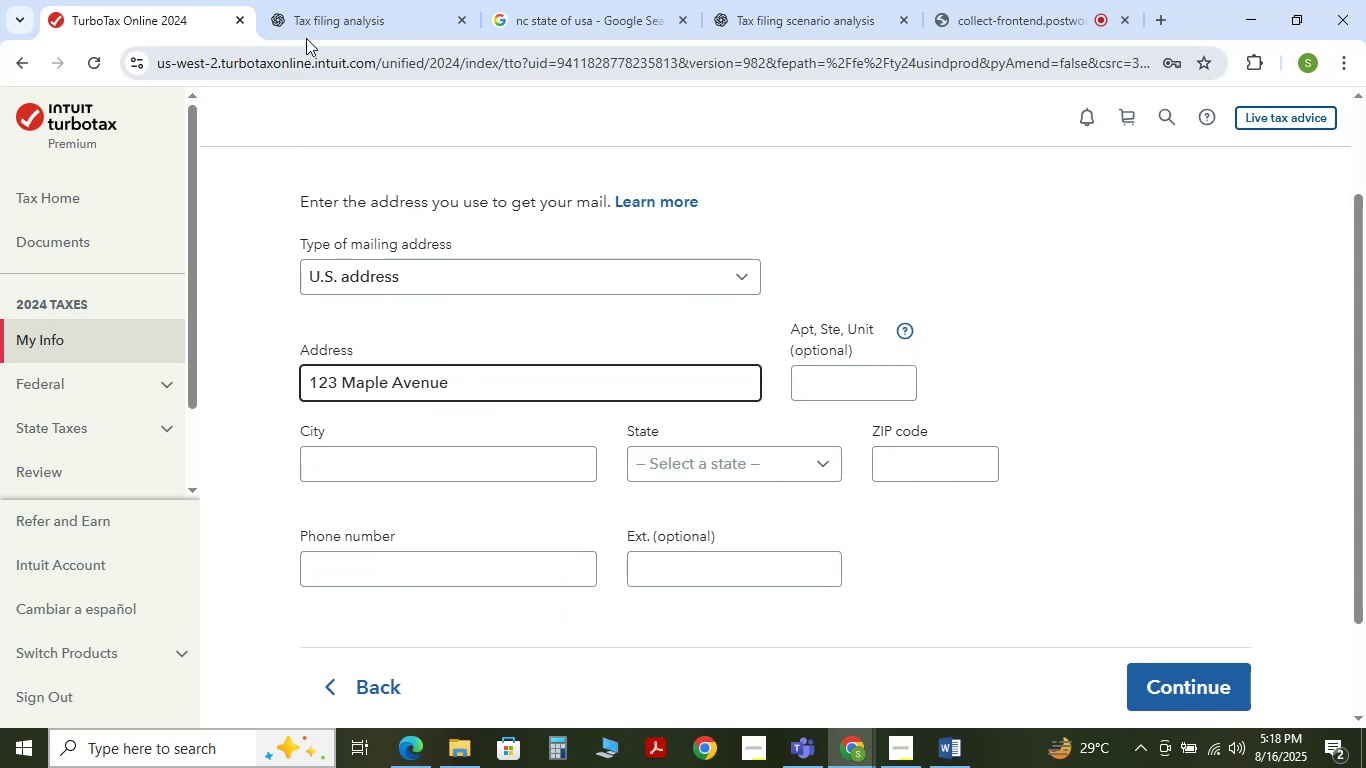 
left_click([344, 5])
 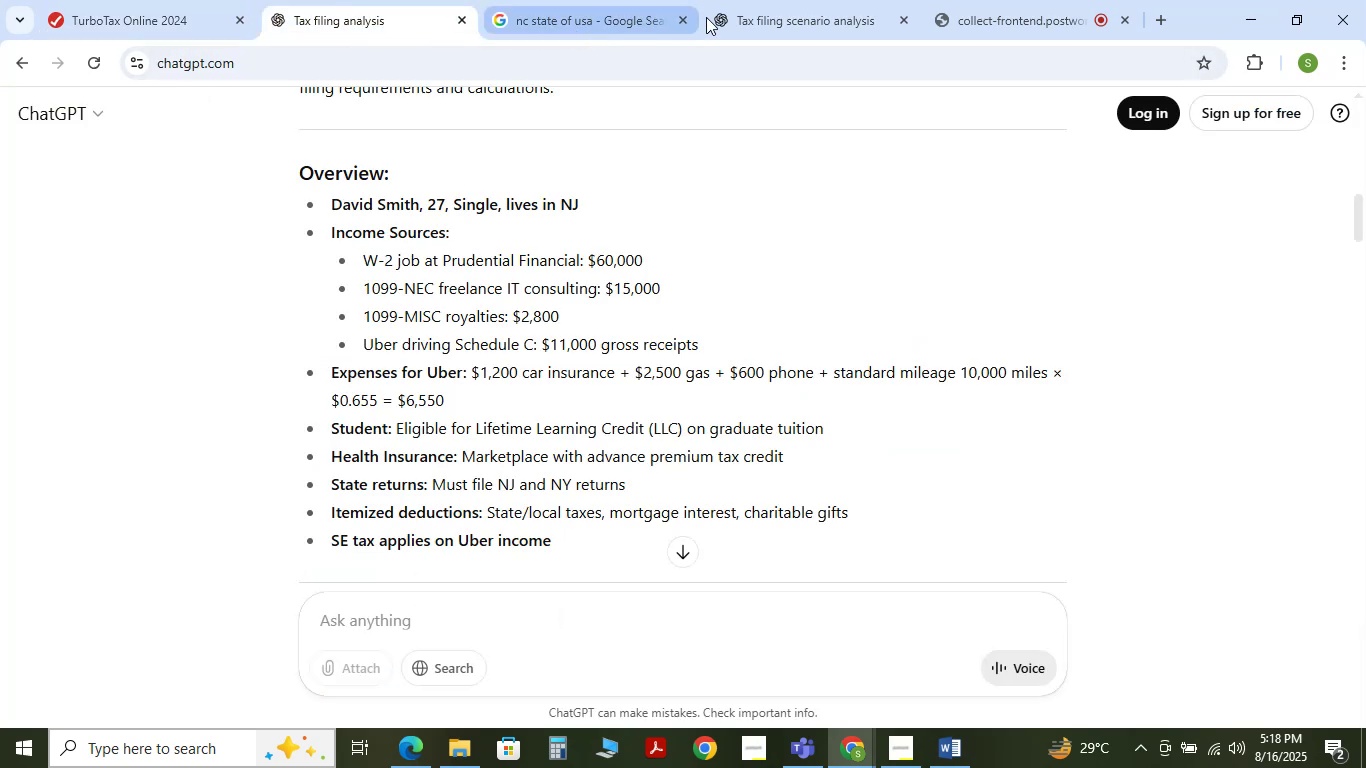 
left_click([754, 17])
 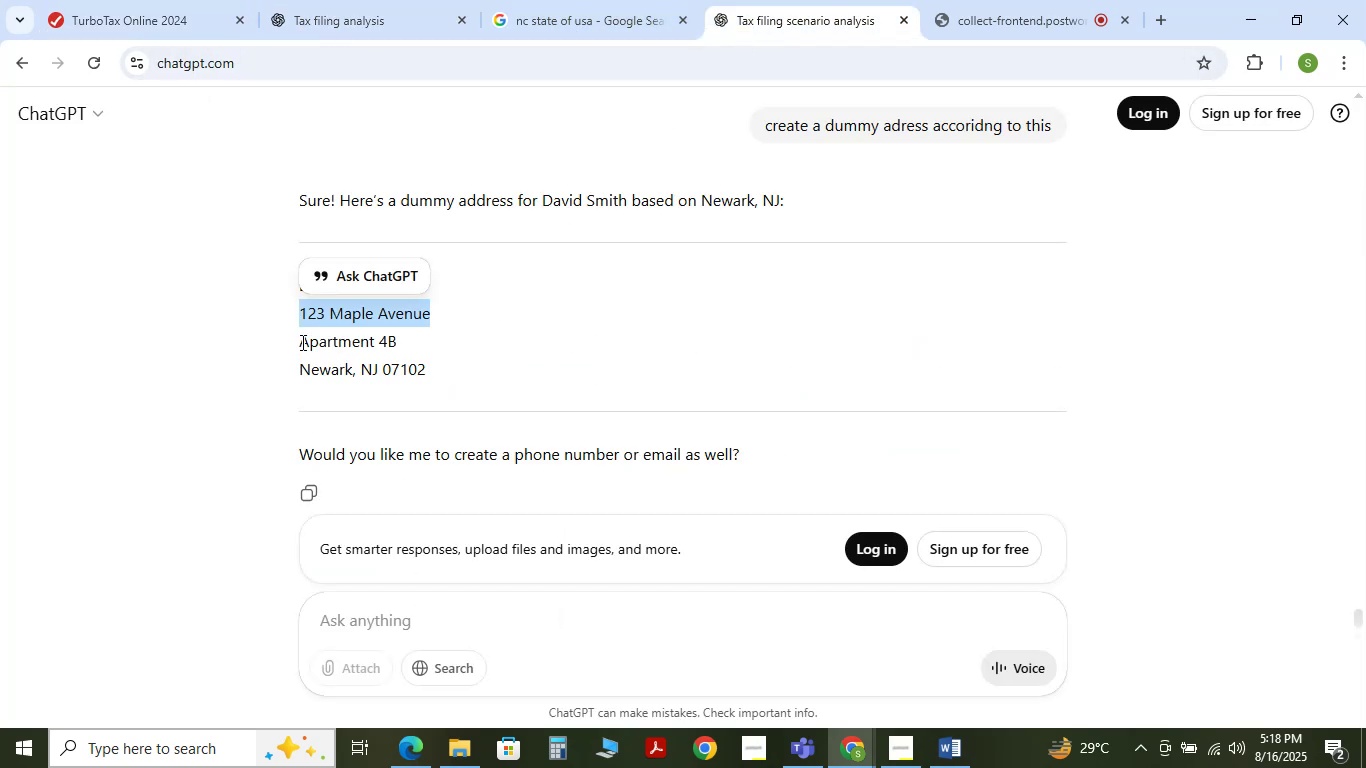 
left_click_drag(start_coordinate=[296, 342], to_coordinate=[401, 341])
 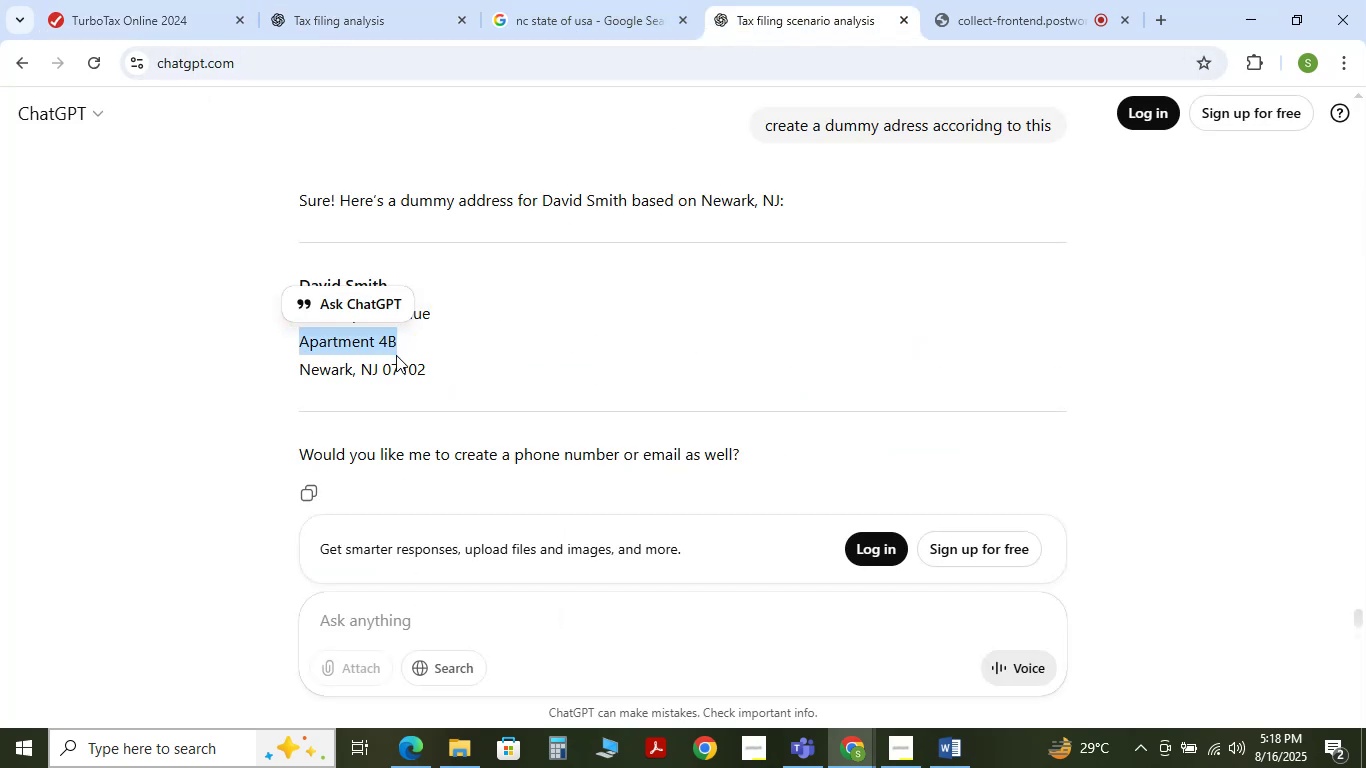 
hold_key(key=ControlLeft, duration=1.53)
 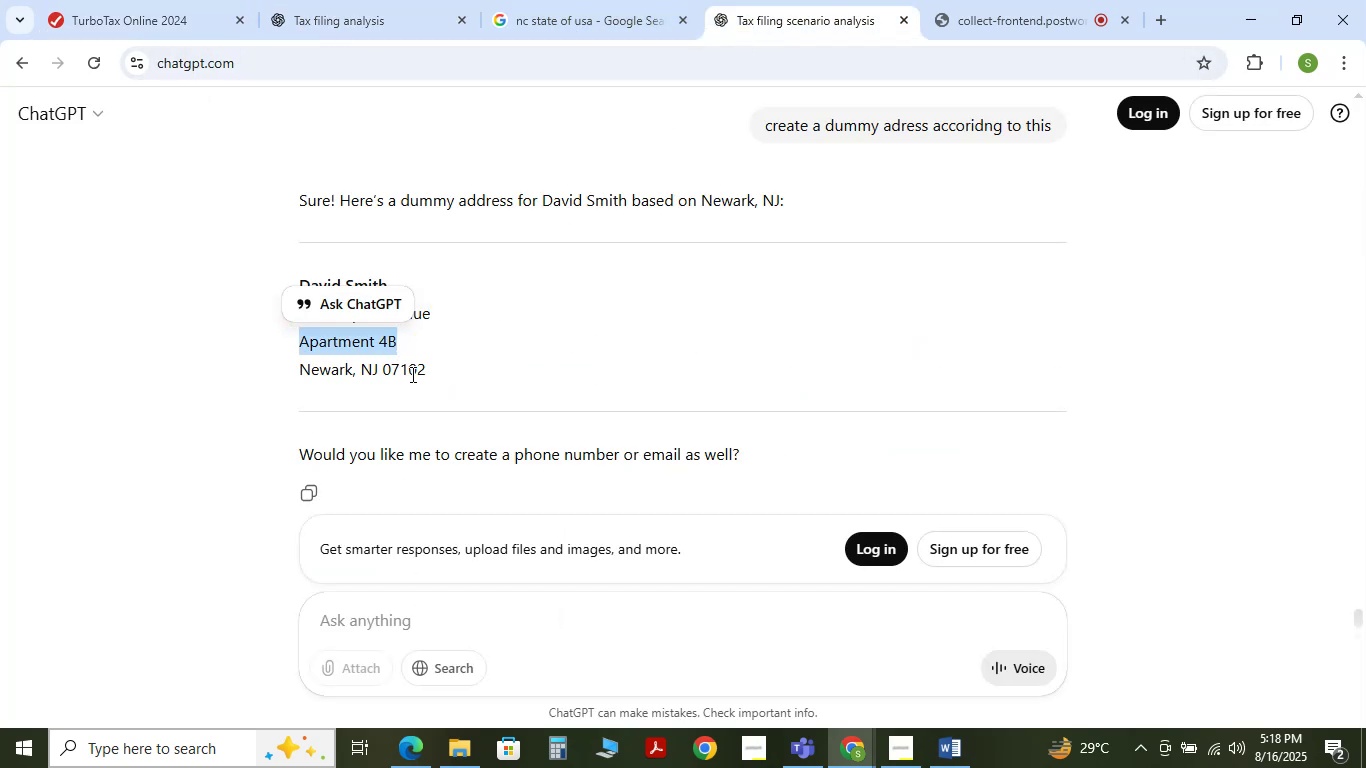 
hold_key(key=ControlLeft, duration=0.44)
 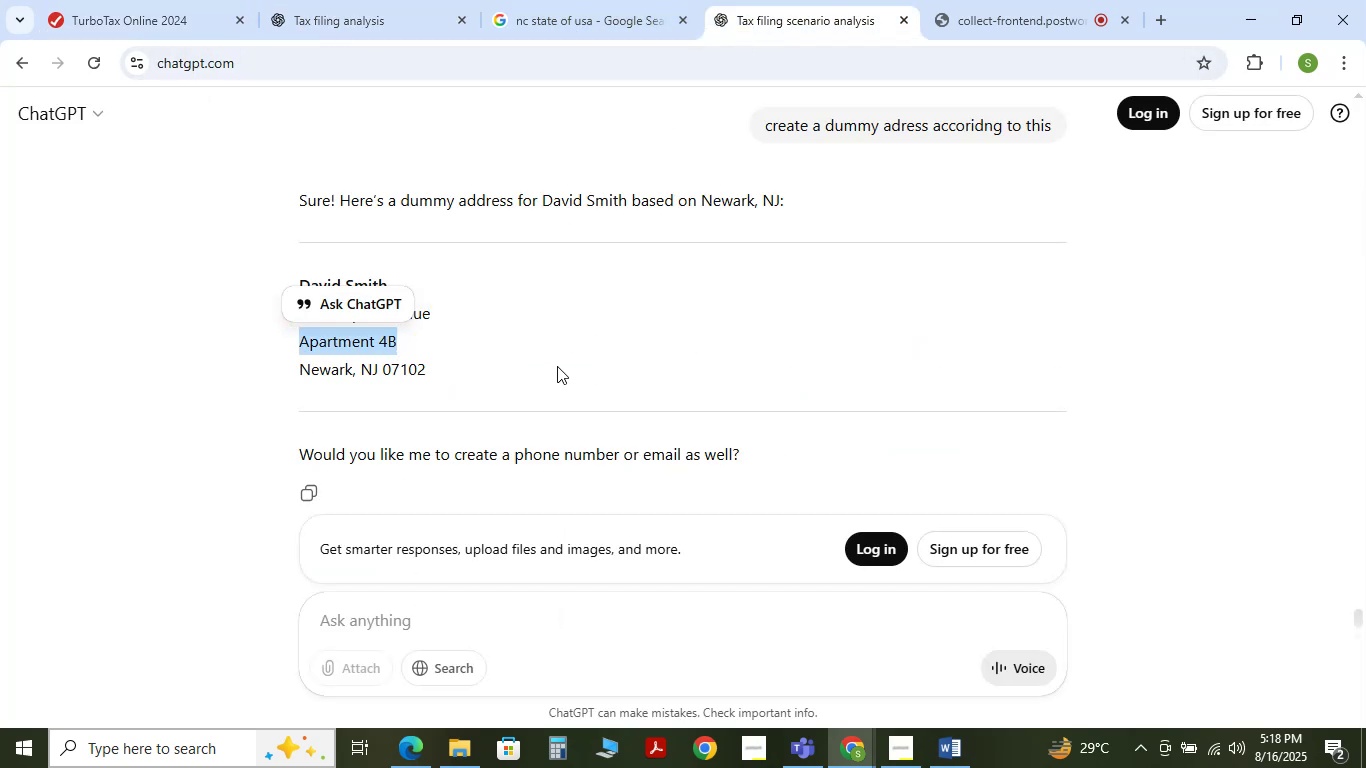 
left_click([557, 366])
 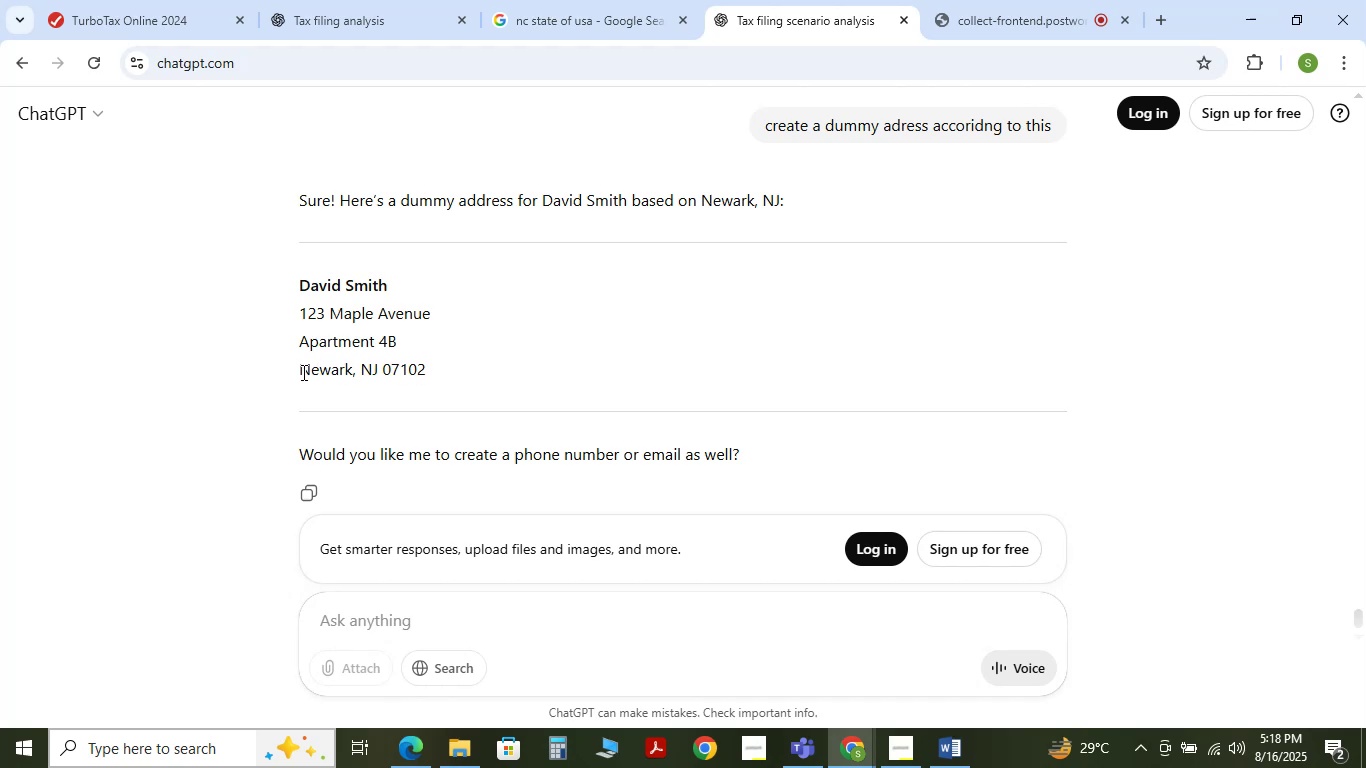 
left_click_drag(start_coordinate=[298, 372], to_coordinate=[350, 371])
 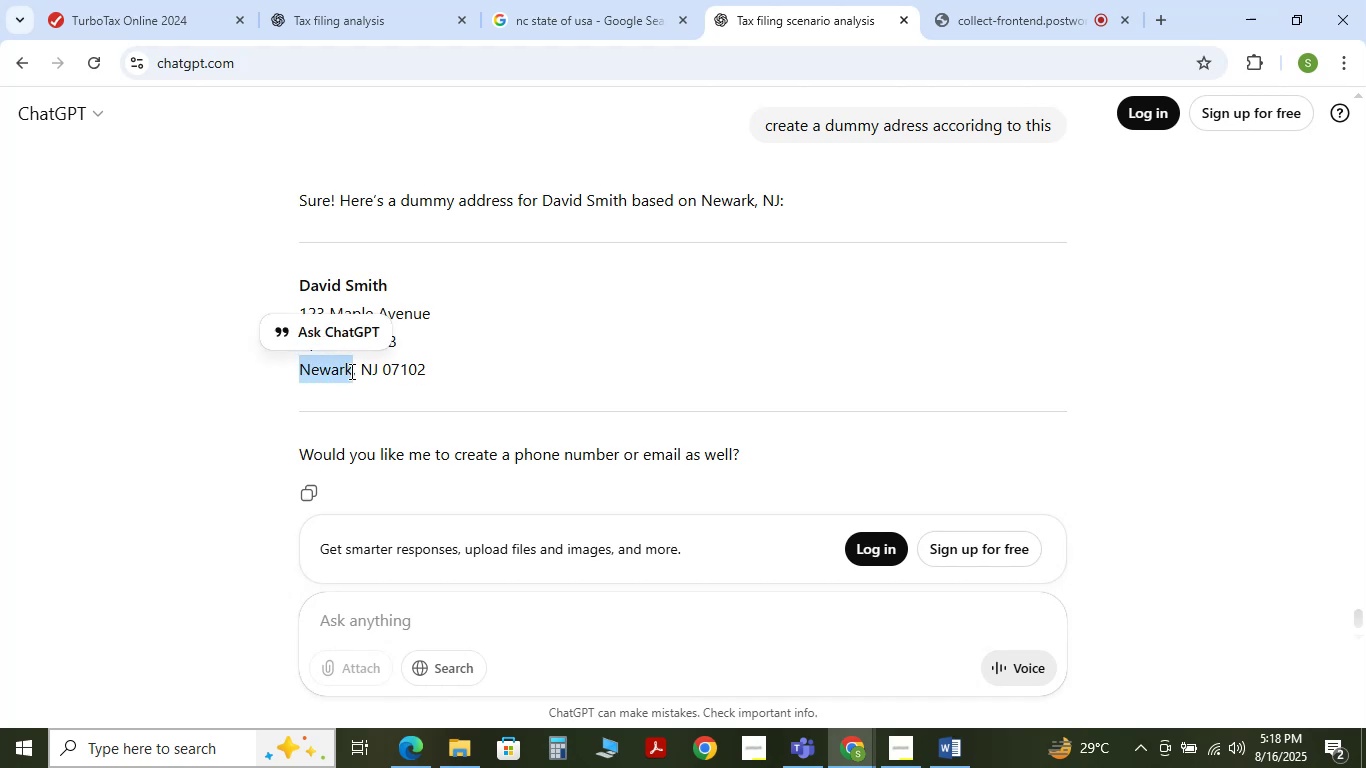 
key(Control+C)
 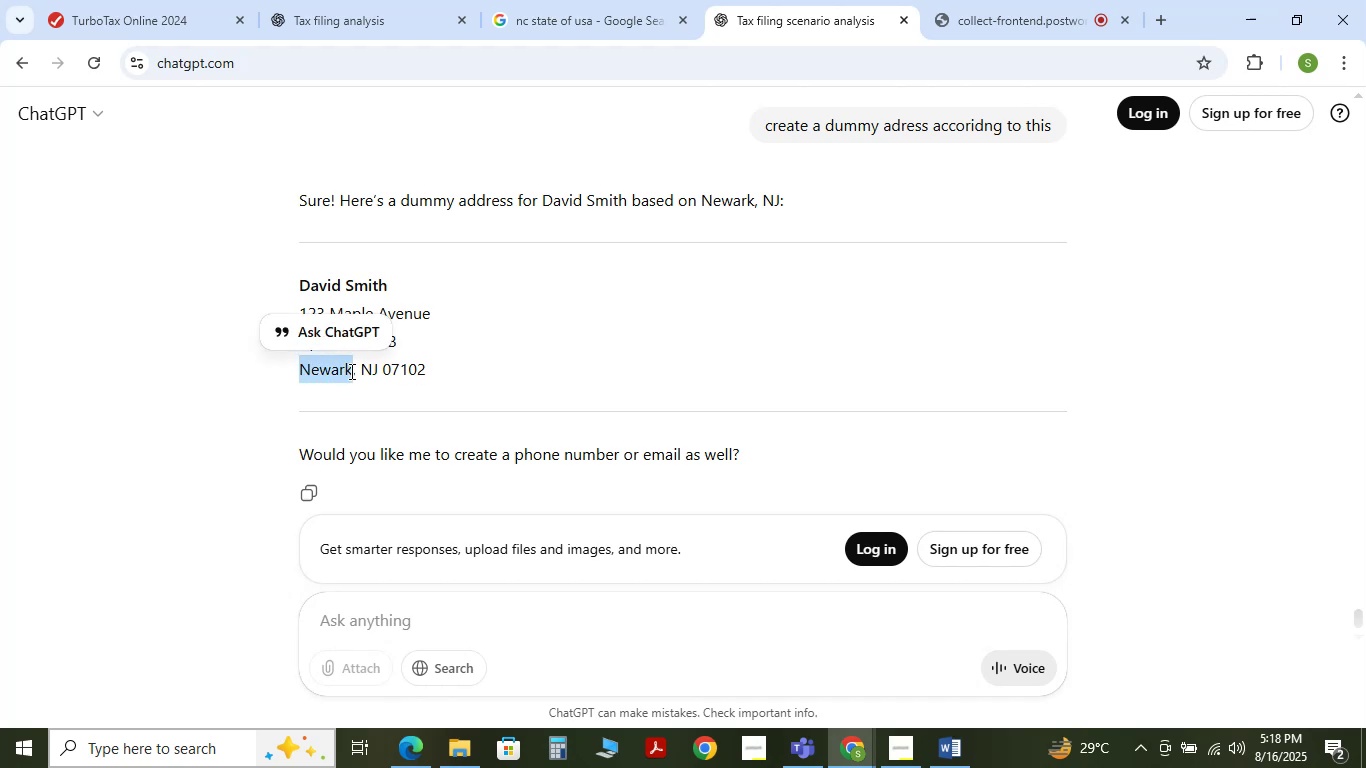 
key(Control+C)
 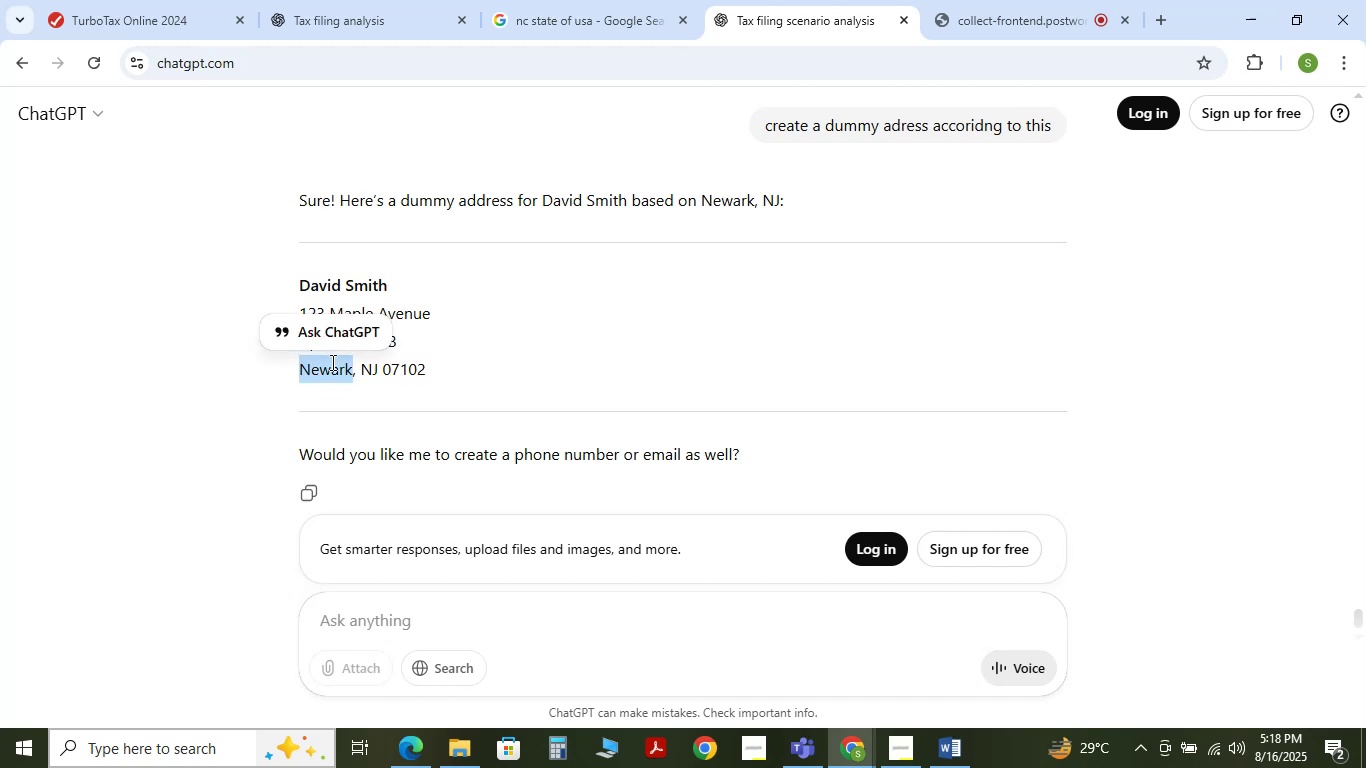 
key(Control+C)
 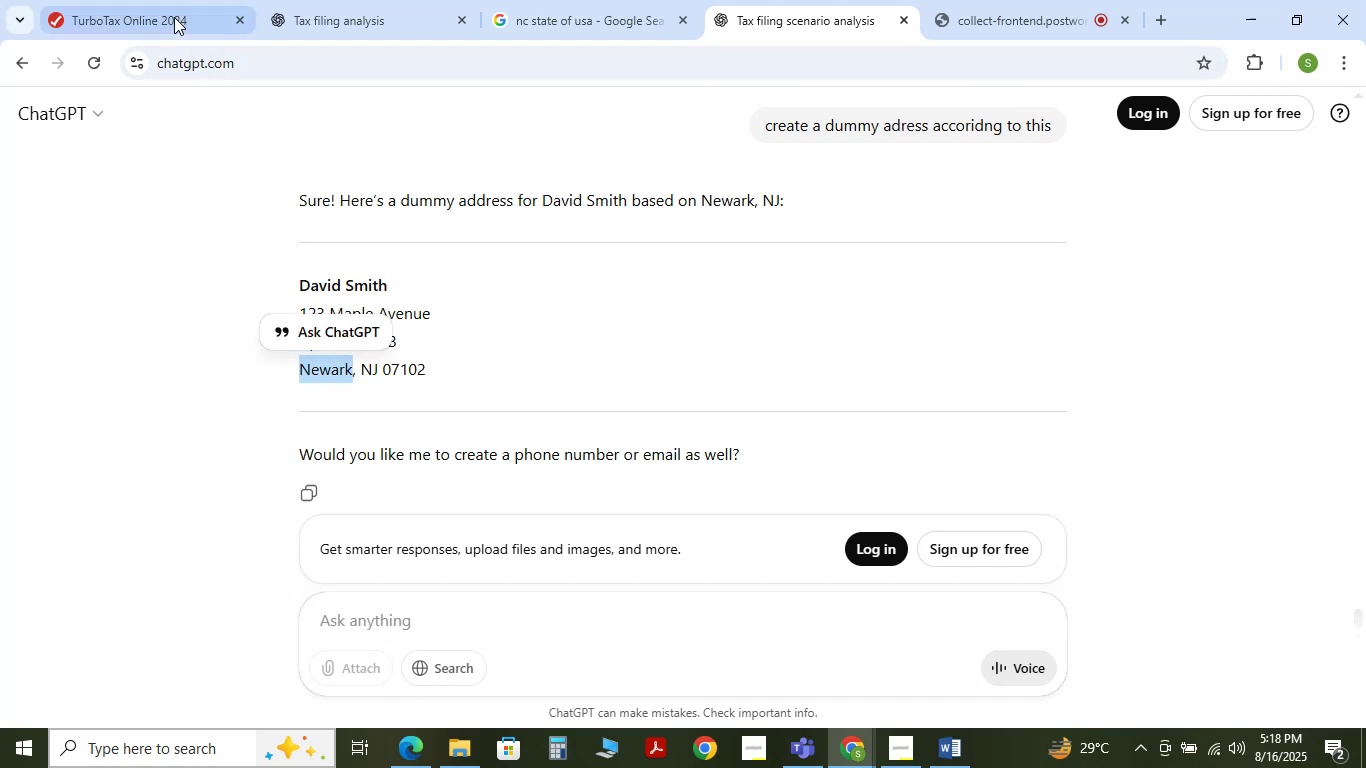 
left_click([174, 17])
 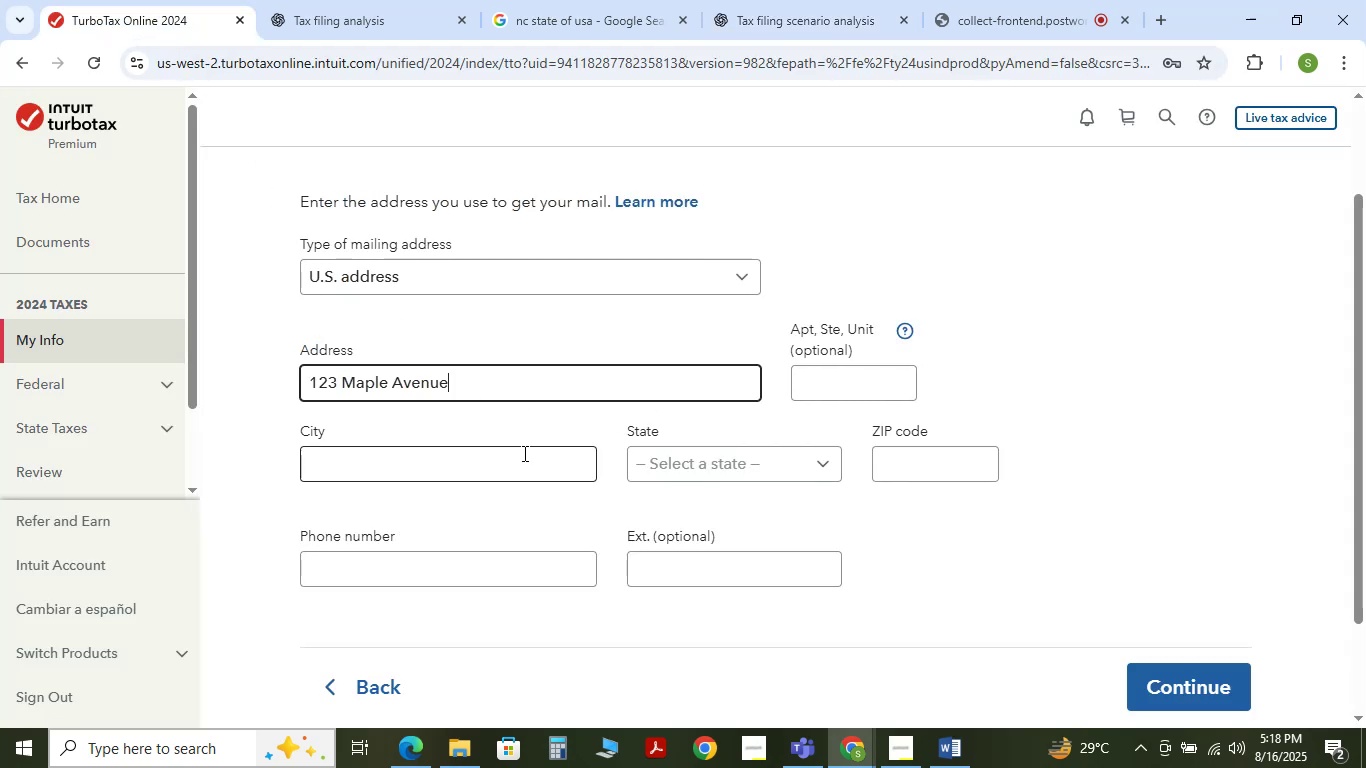 
left_click([445, 457])
 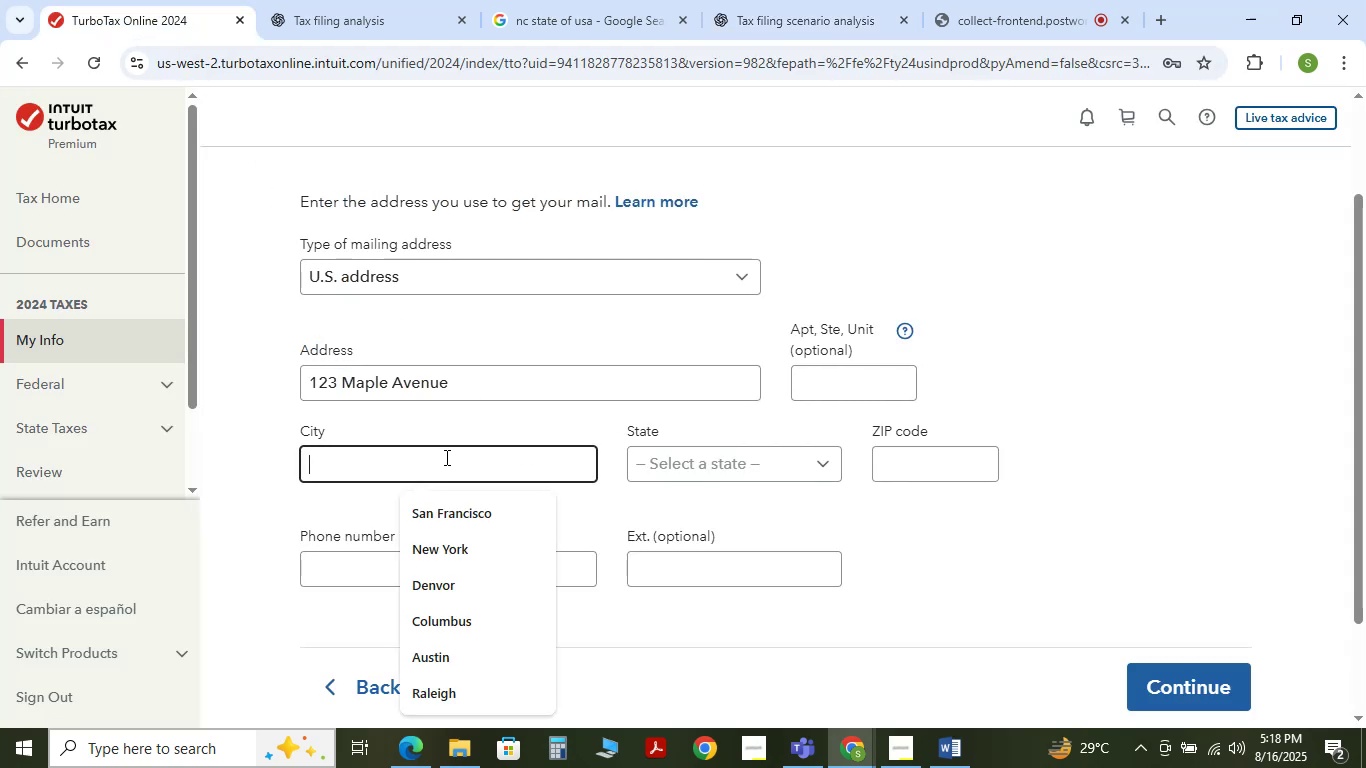 
key(Control+V)
 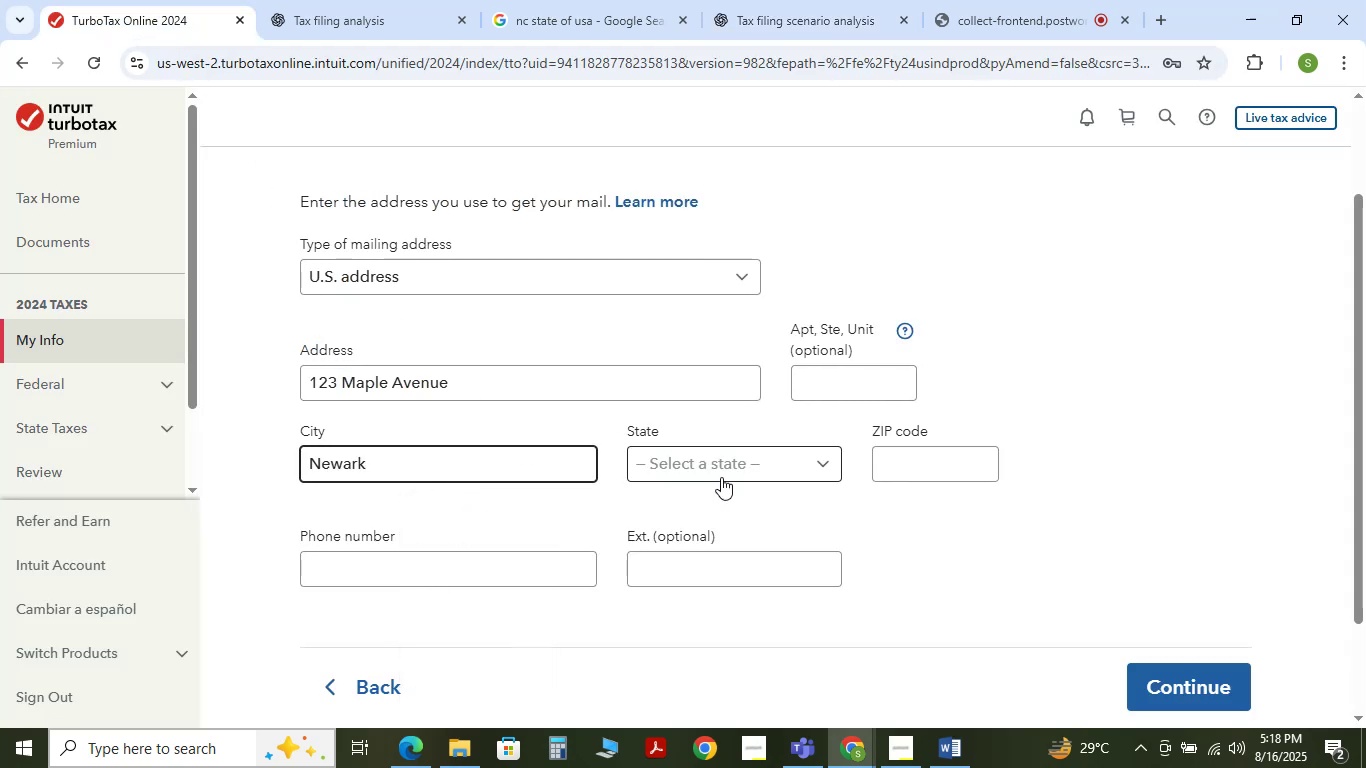 
left_click([723, 469])
 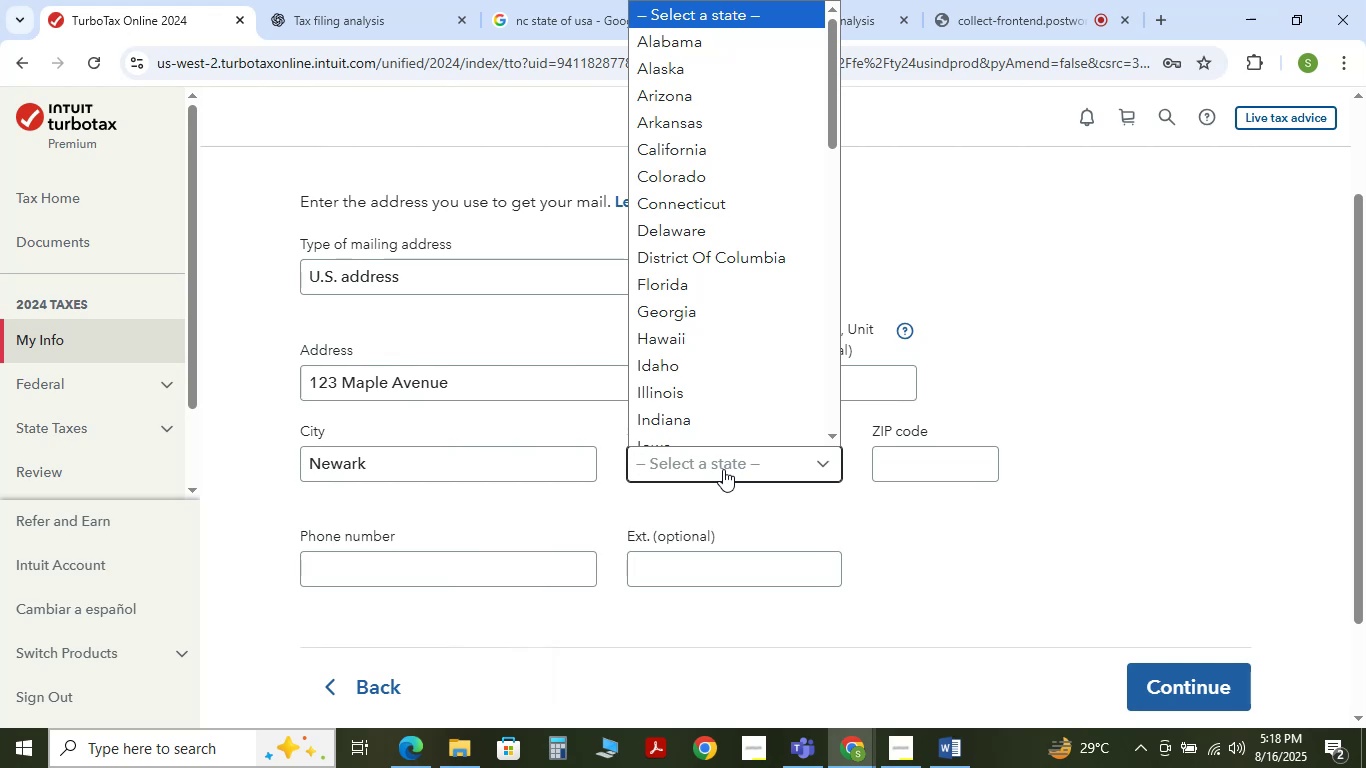 
key(N)
 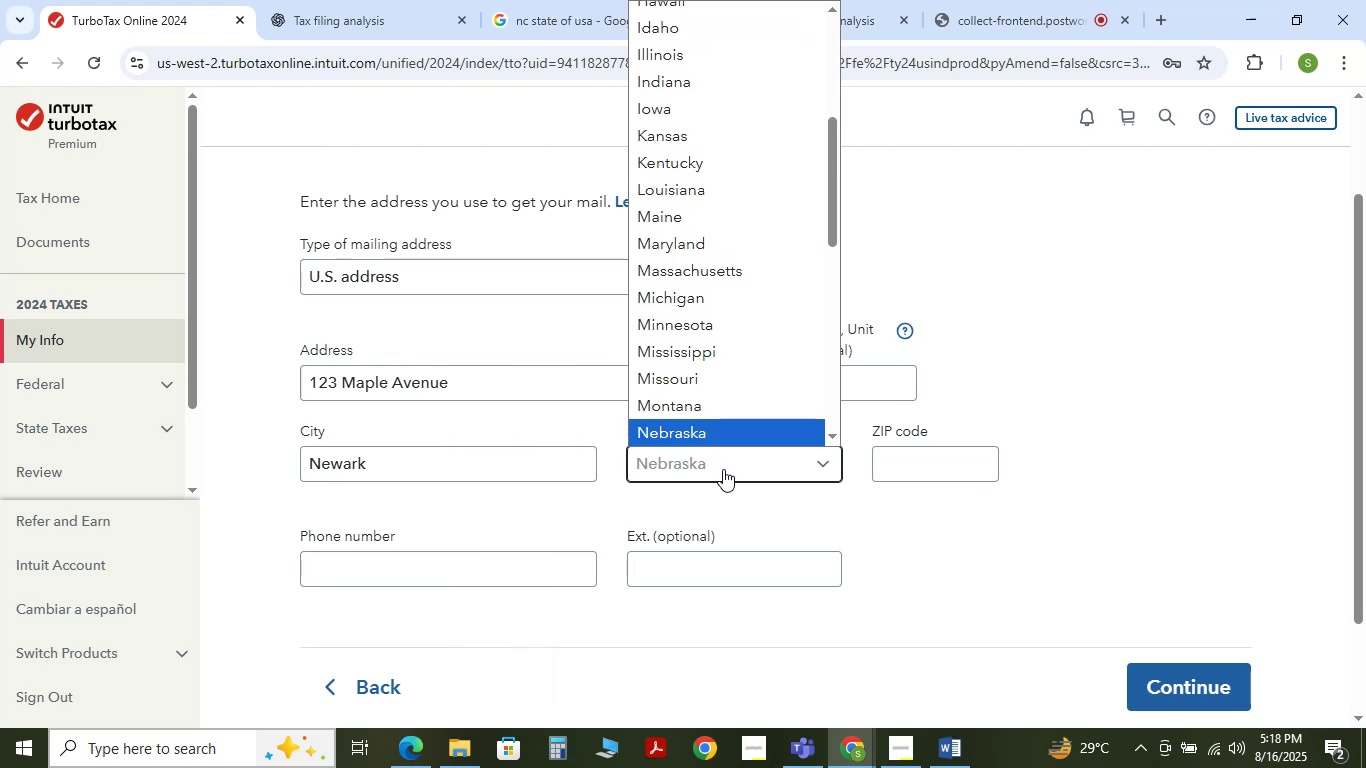 
scroll: coordinate [731, 405], scroll_direction: down, amount: 1.0
 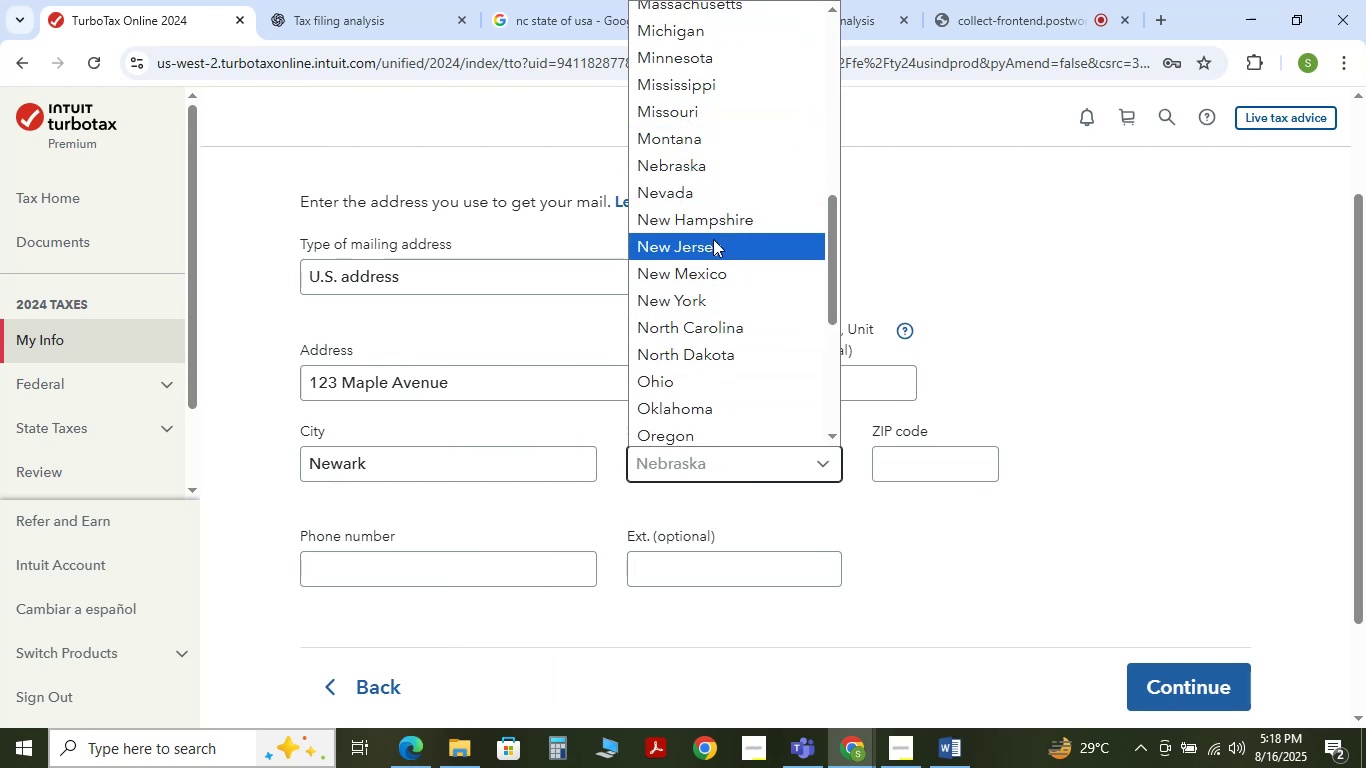 
left_click([713, 241])
 